 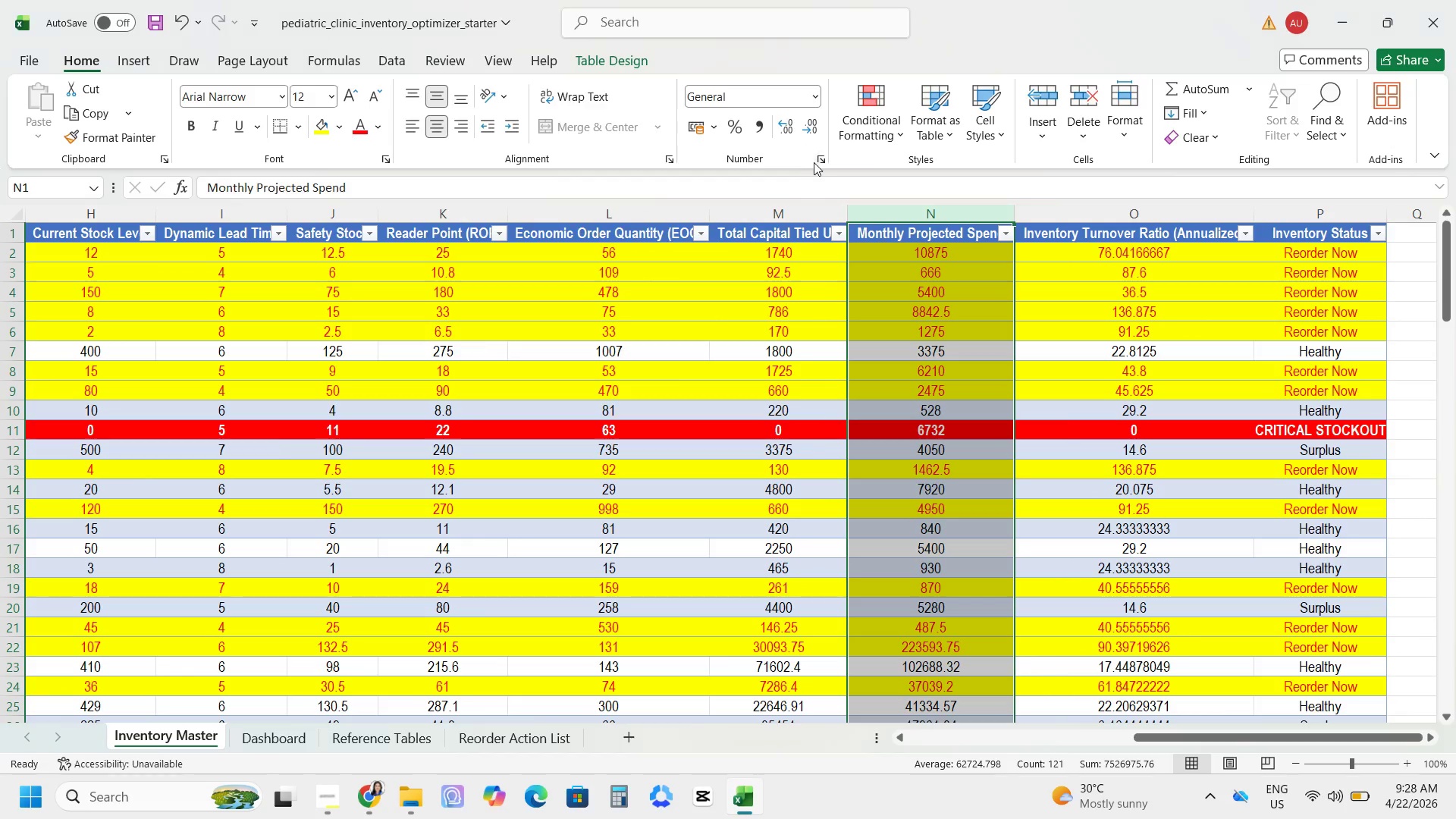 
left_click([320, 116])
 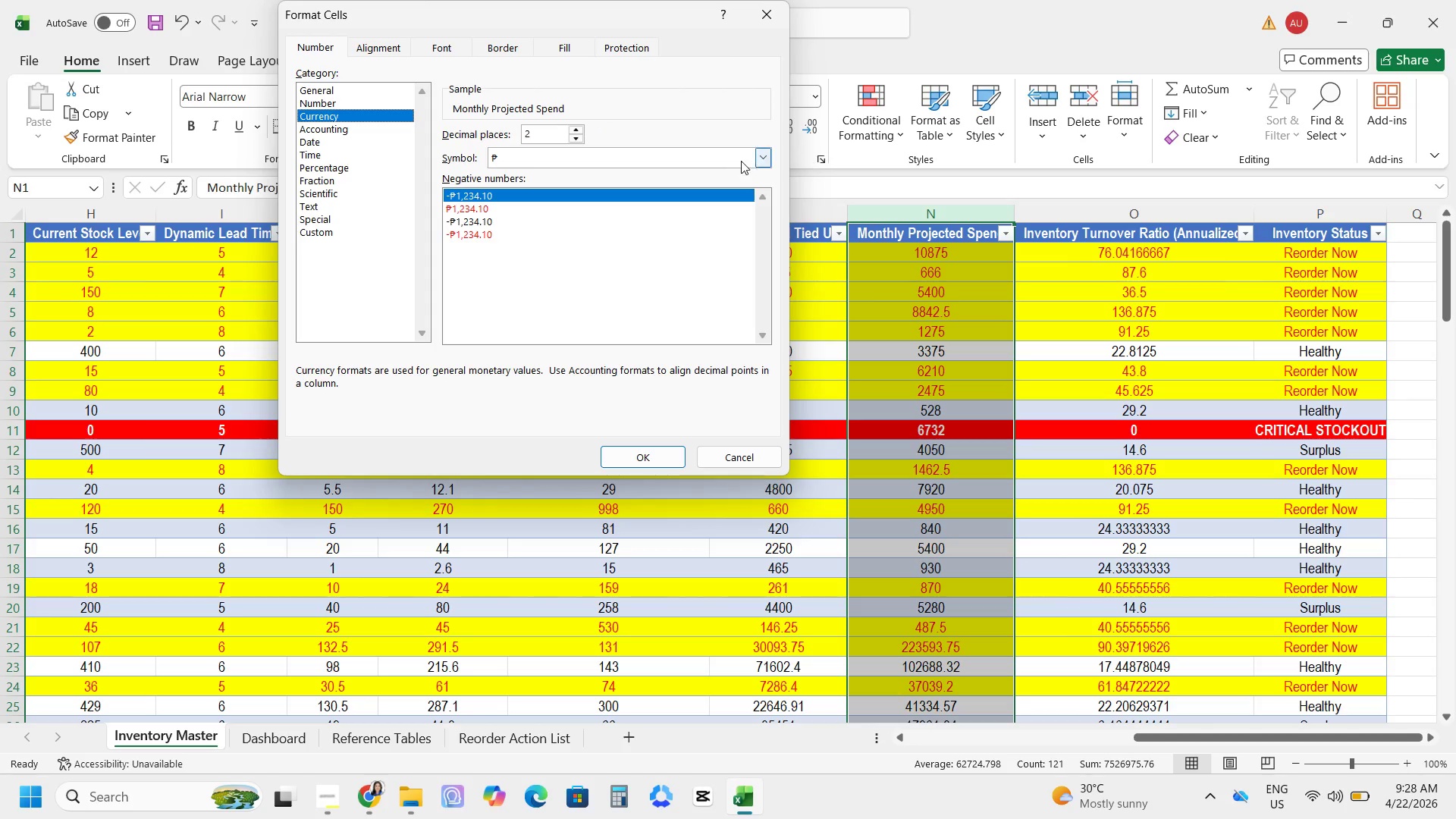 
left_click([758, 165])
 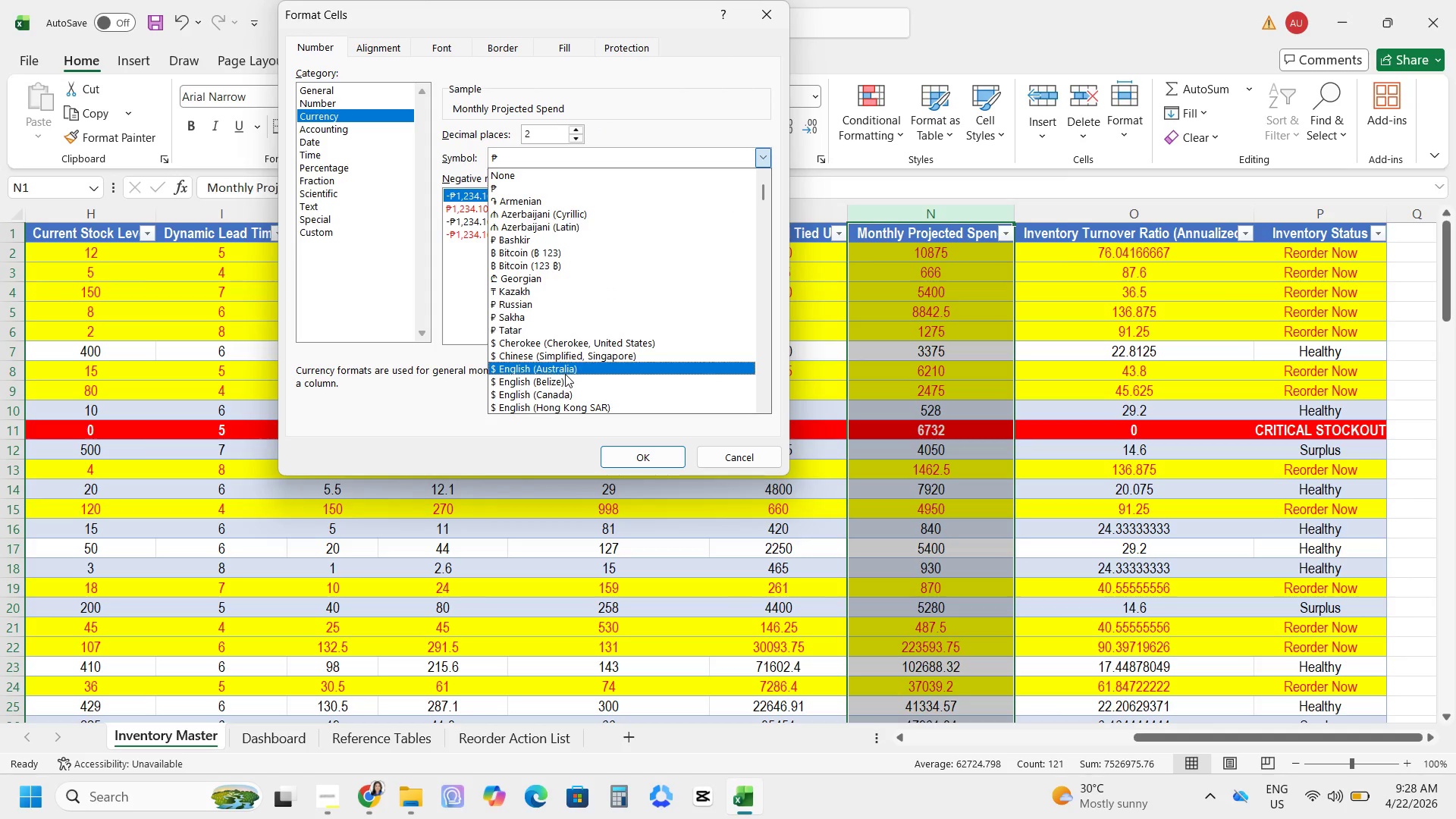 
left_click_drag(start_coordinate=[638, 472], to_coordinate=[636, 468])
 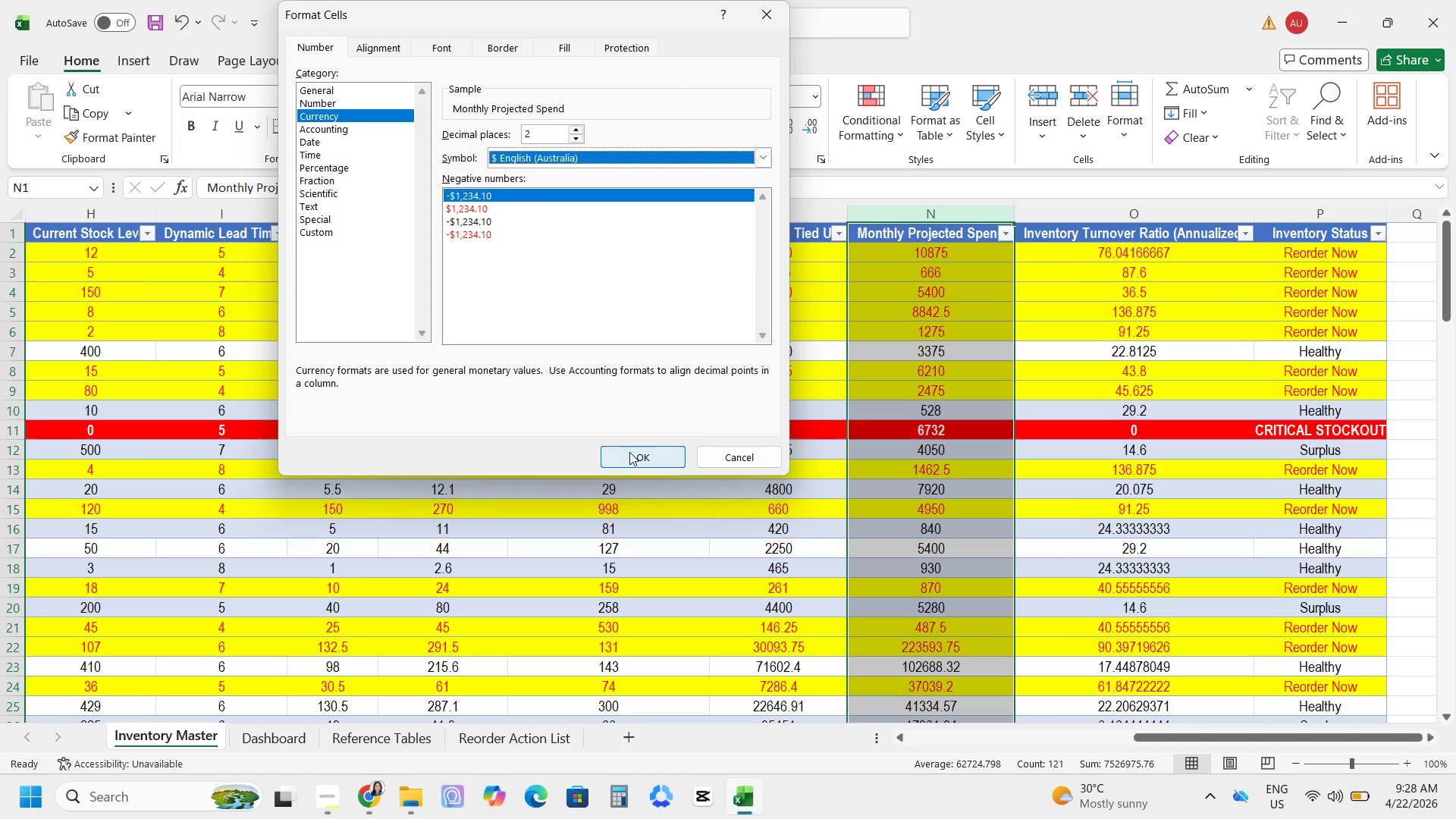 
double_click([629, 452])
 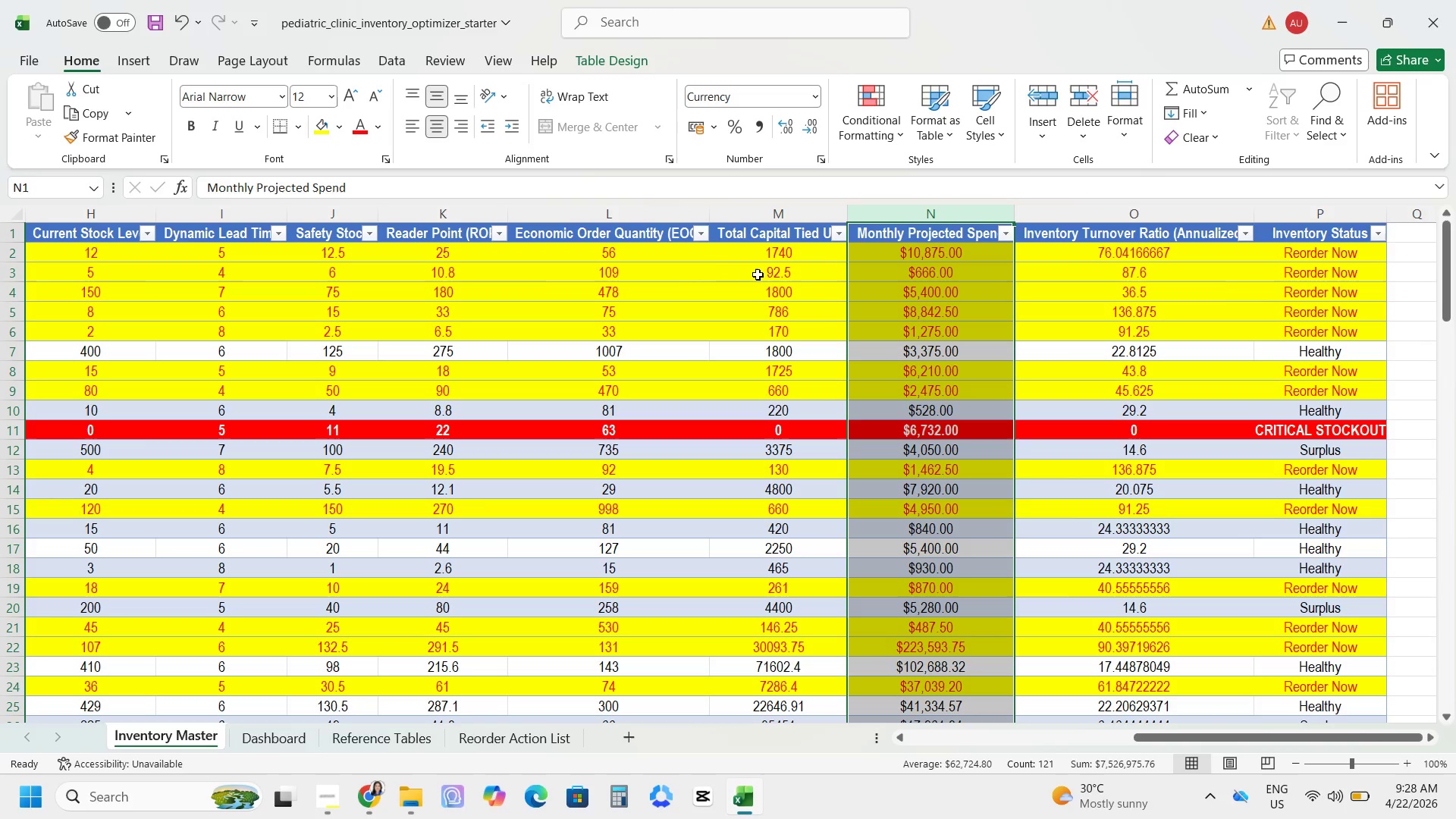 
wait(7.42)
 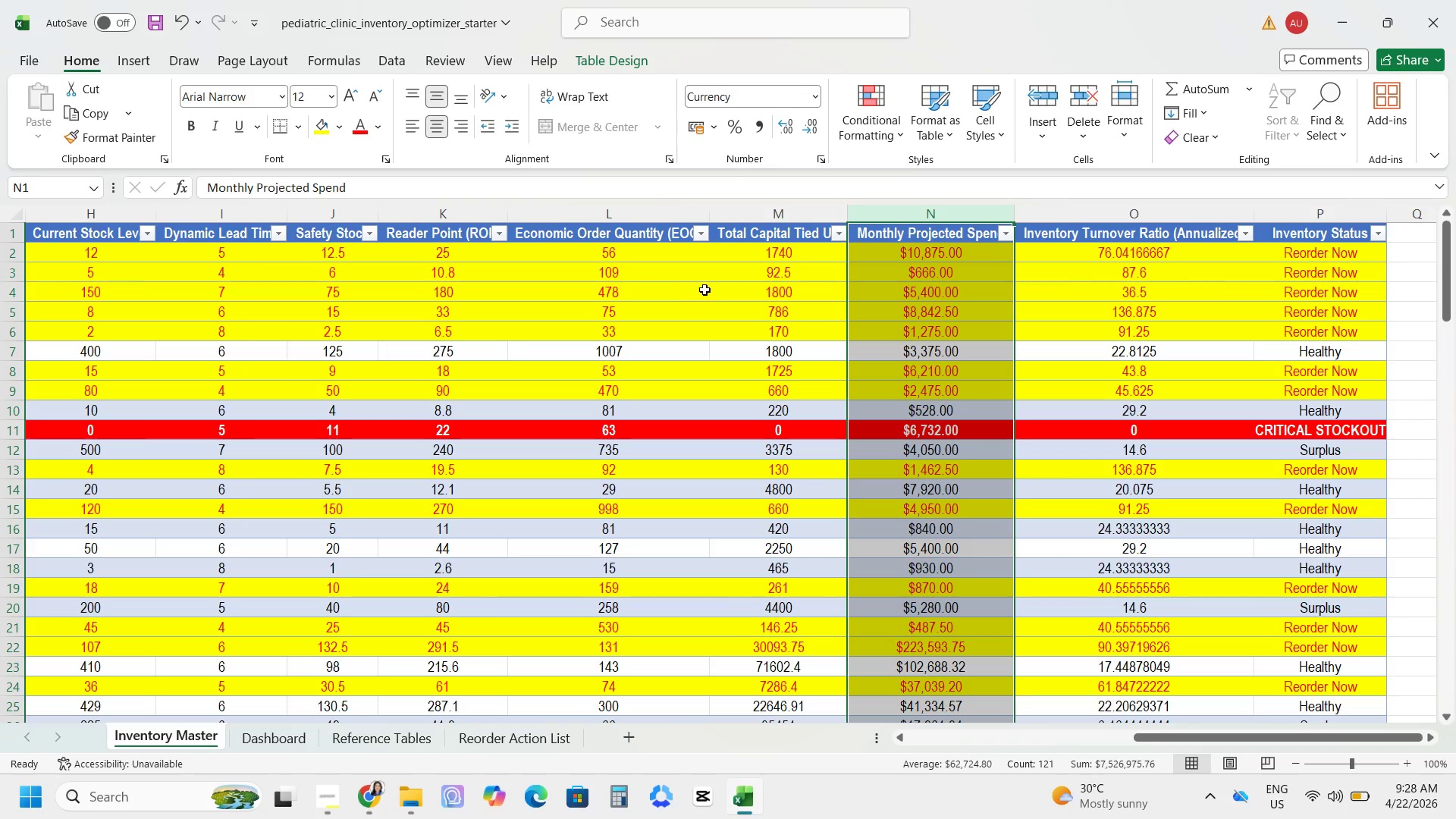 
left_click([780, 221])
 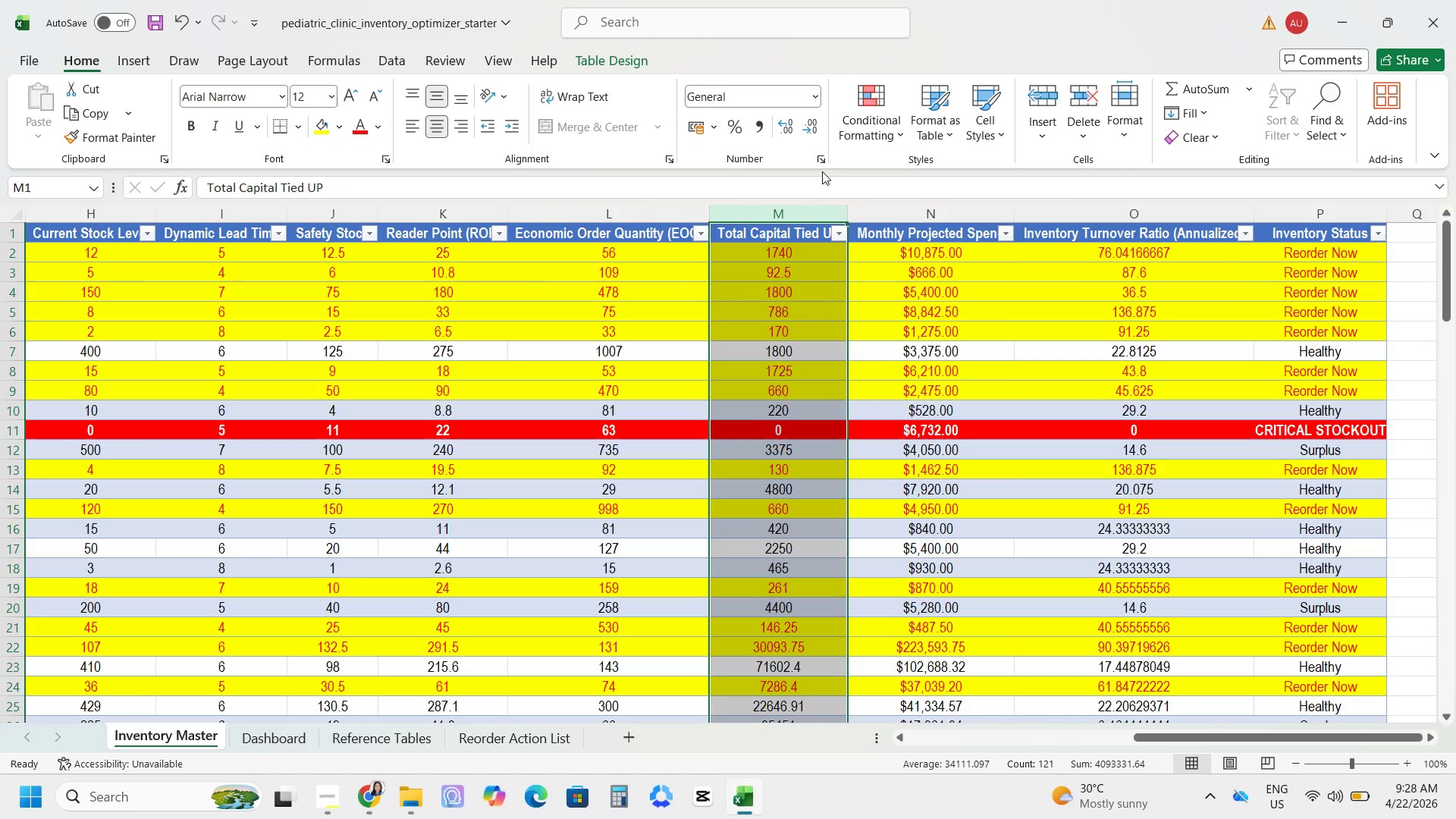 
left_click([823, 166])
 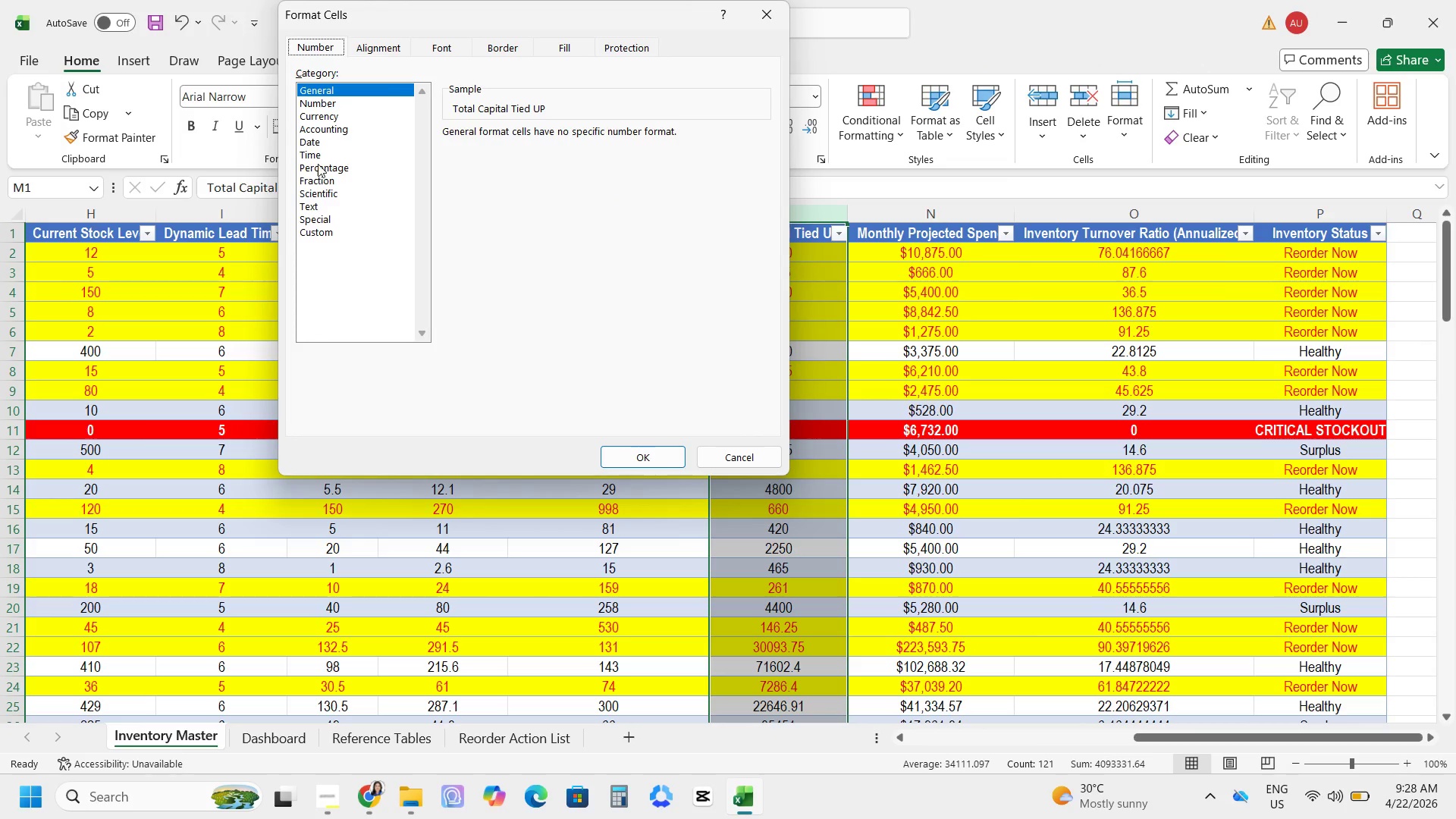 
left_click([329, 118])
 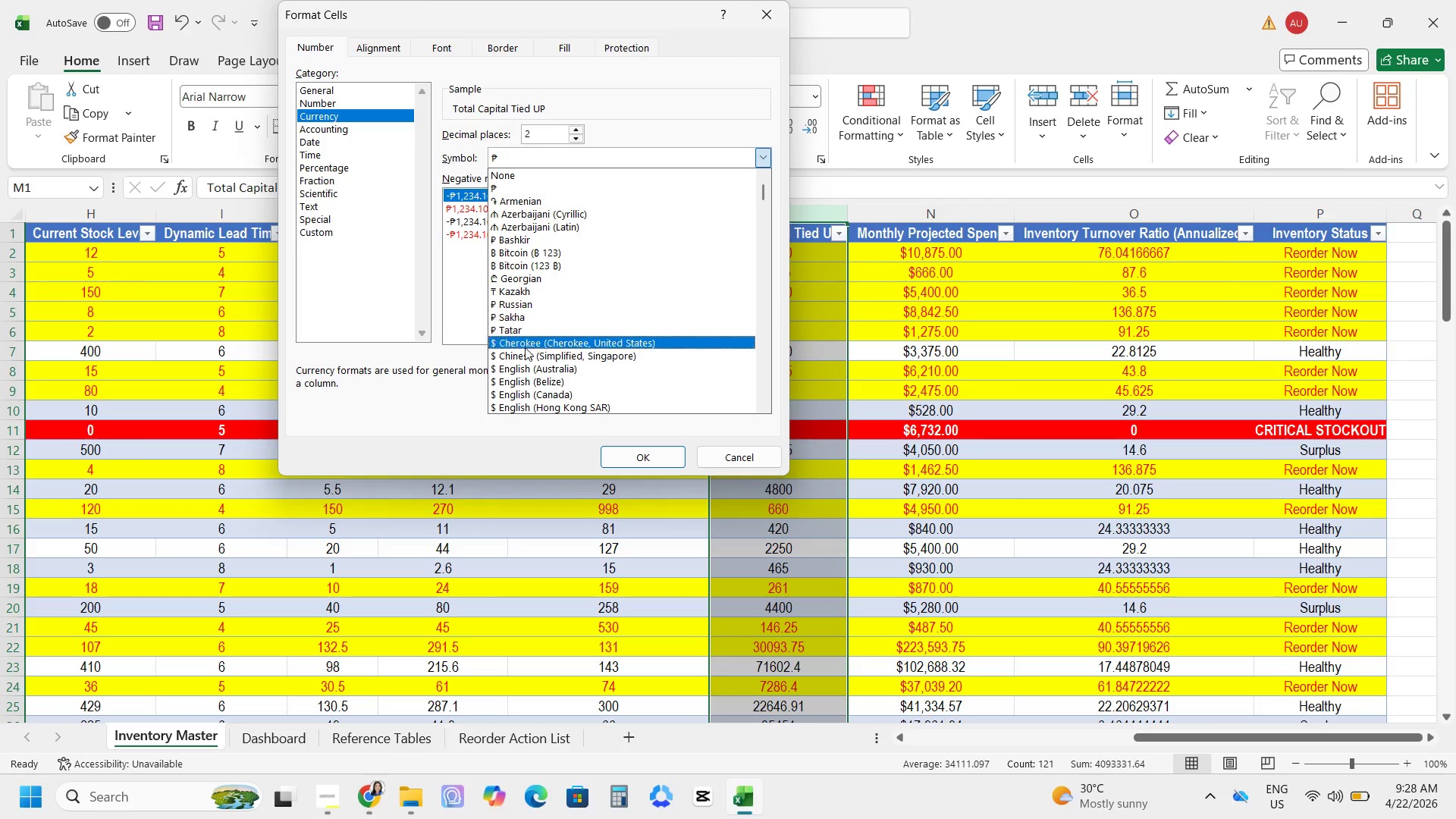 
left_click([523, 362])
 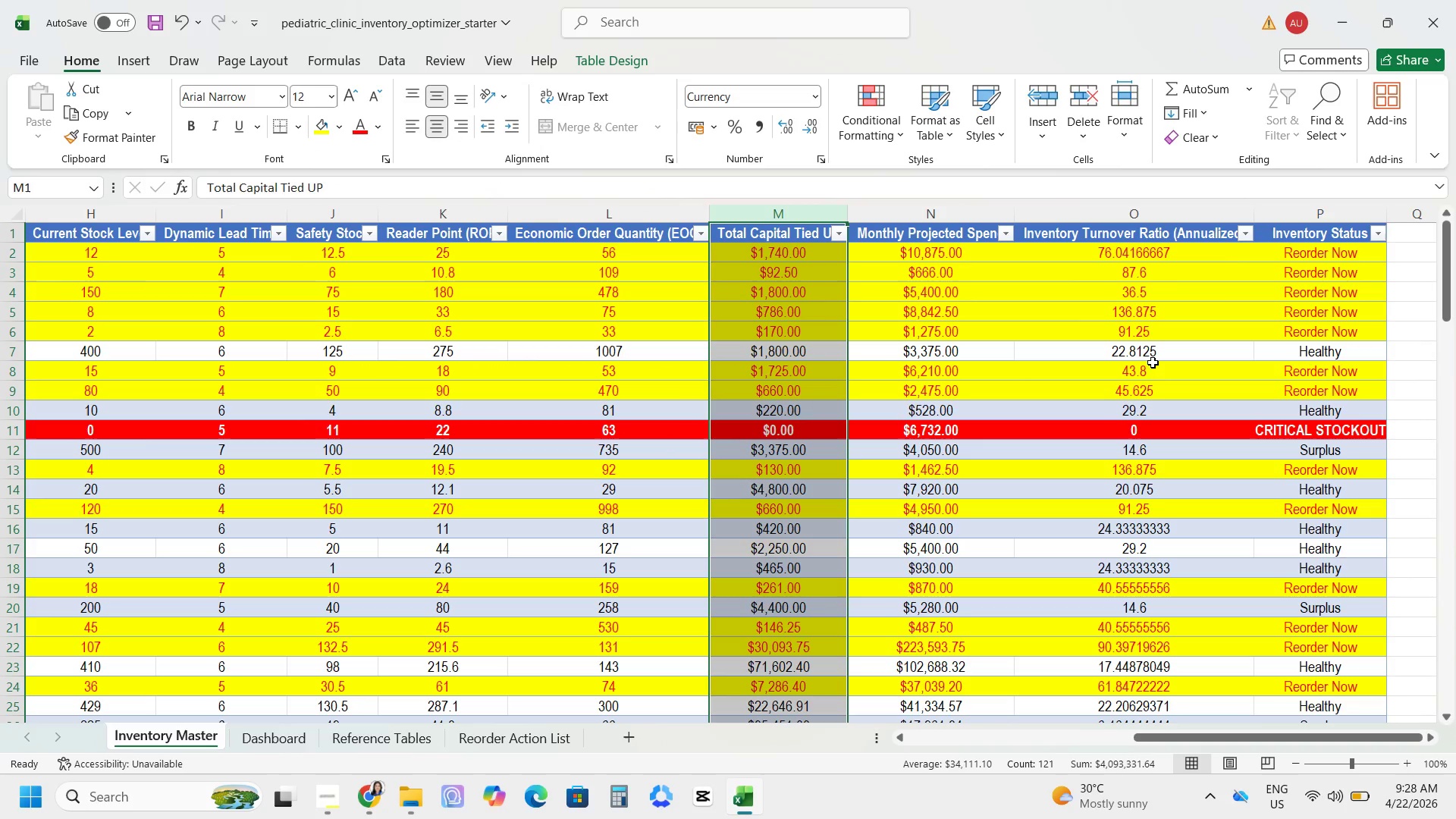 
left_click([1123, 212])
 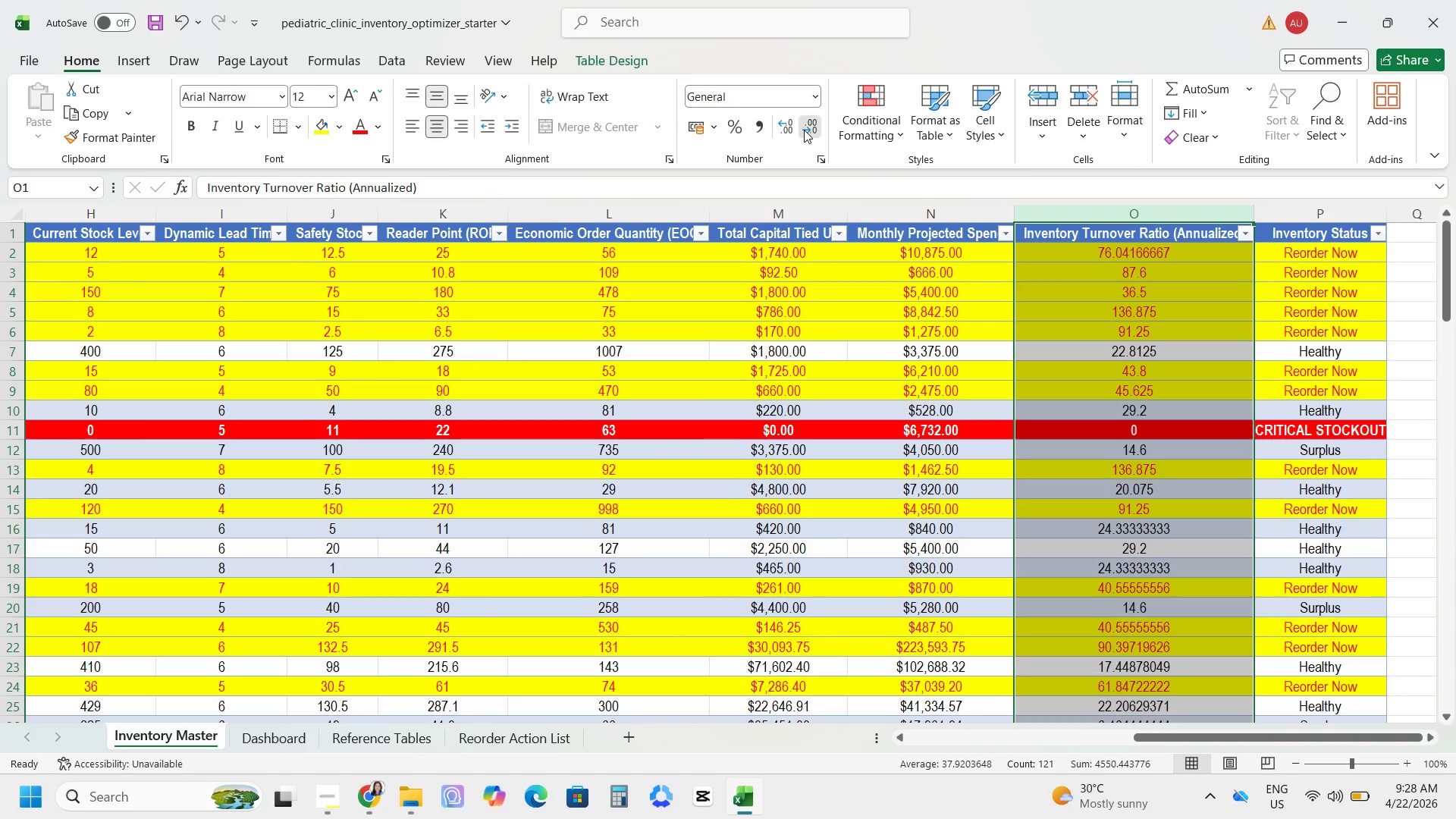 
double_click([804, 130])
 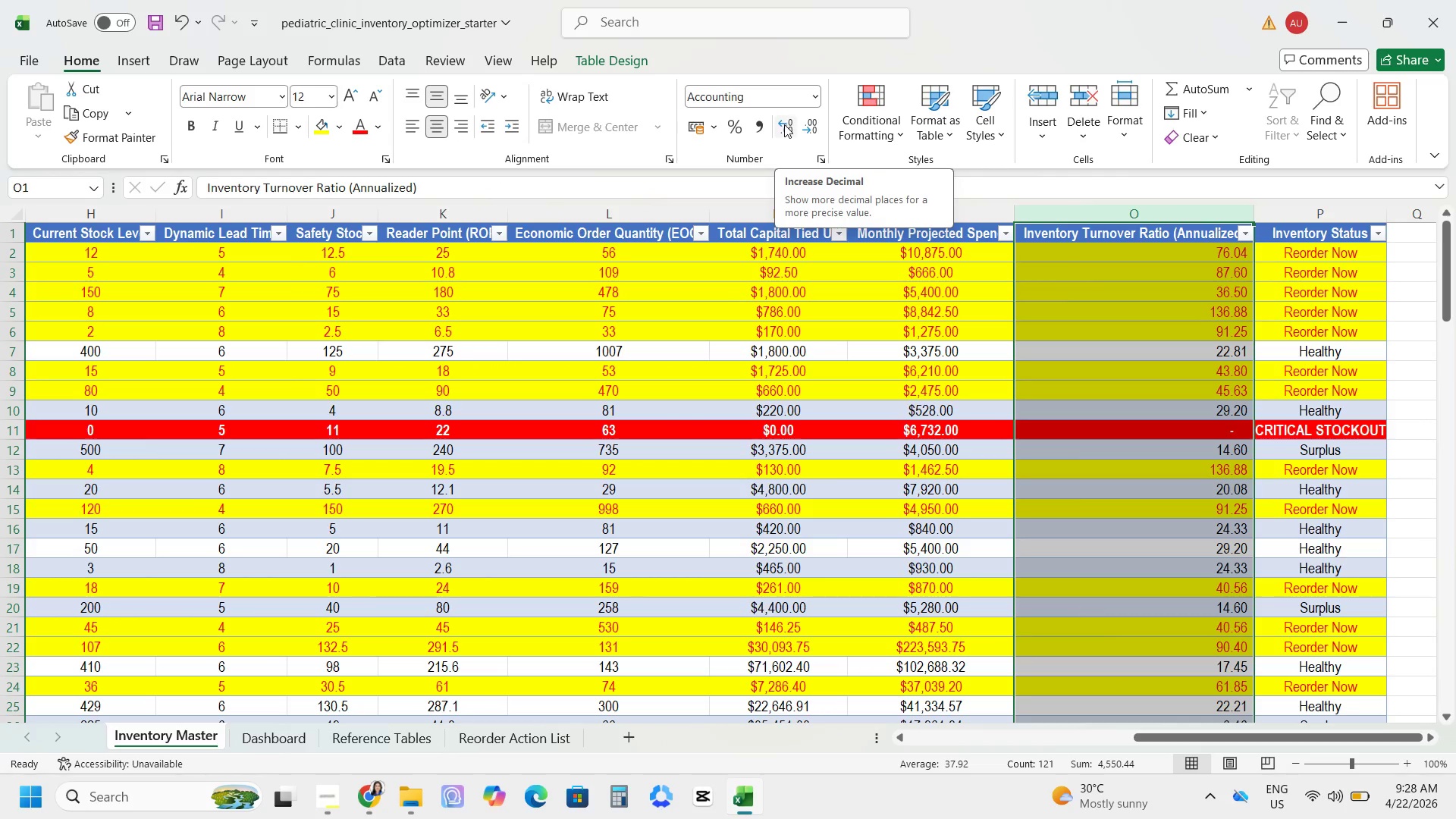 
wait(5.66)
 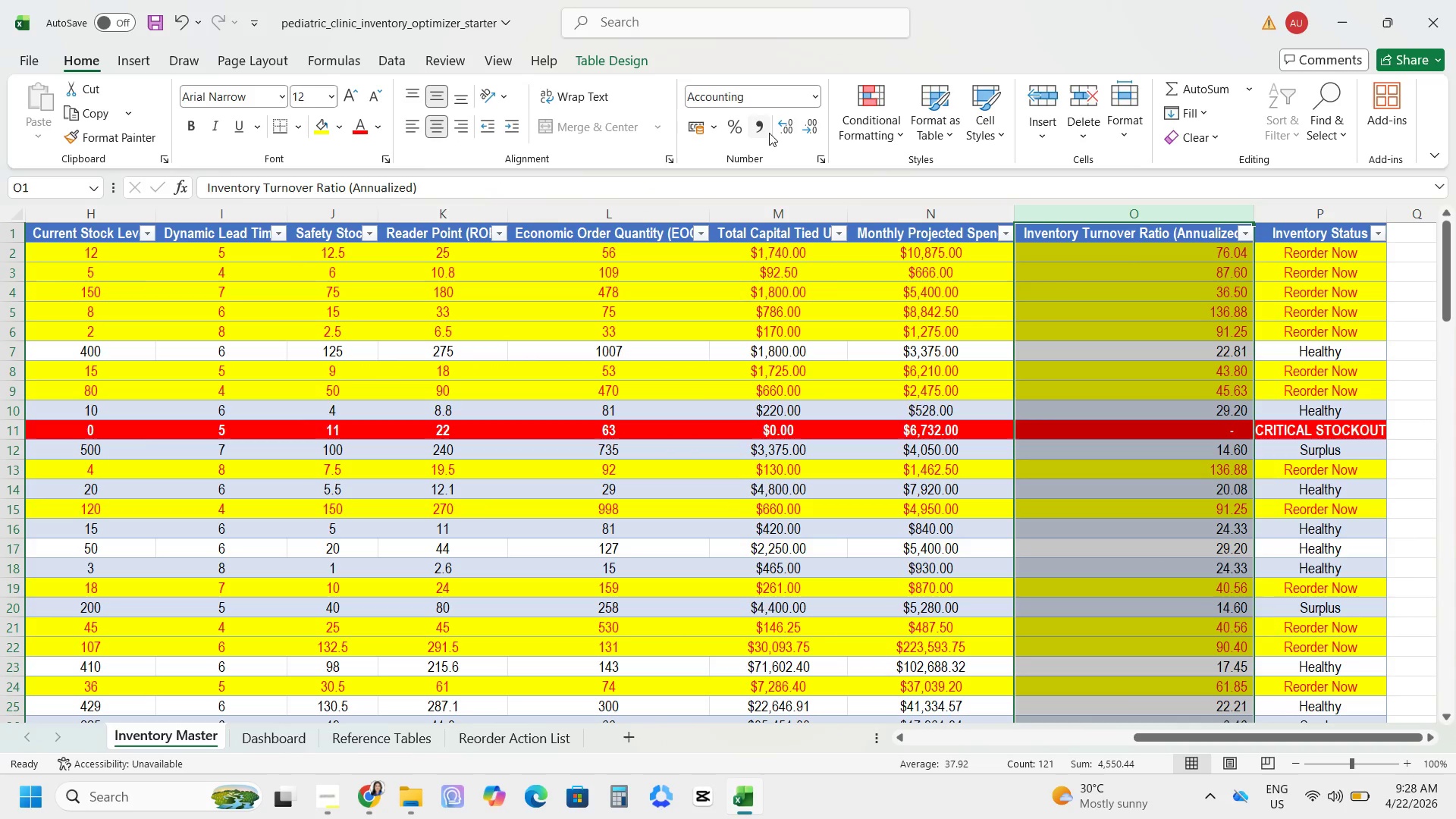 
key(Control+Z)
 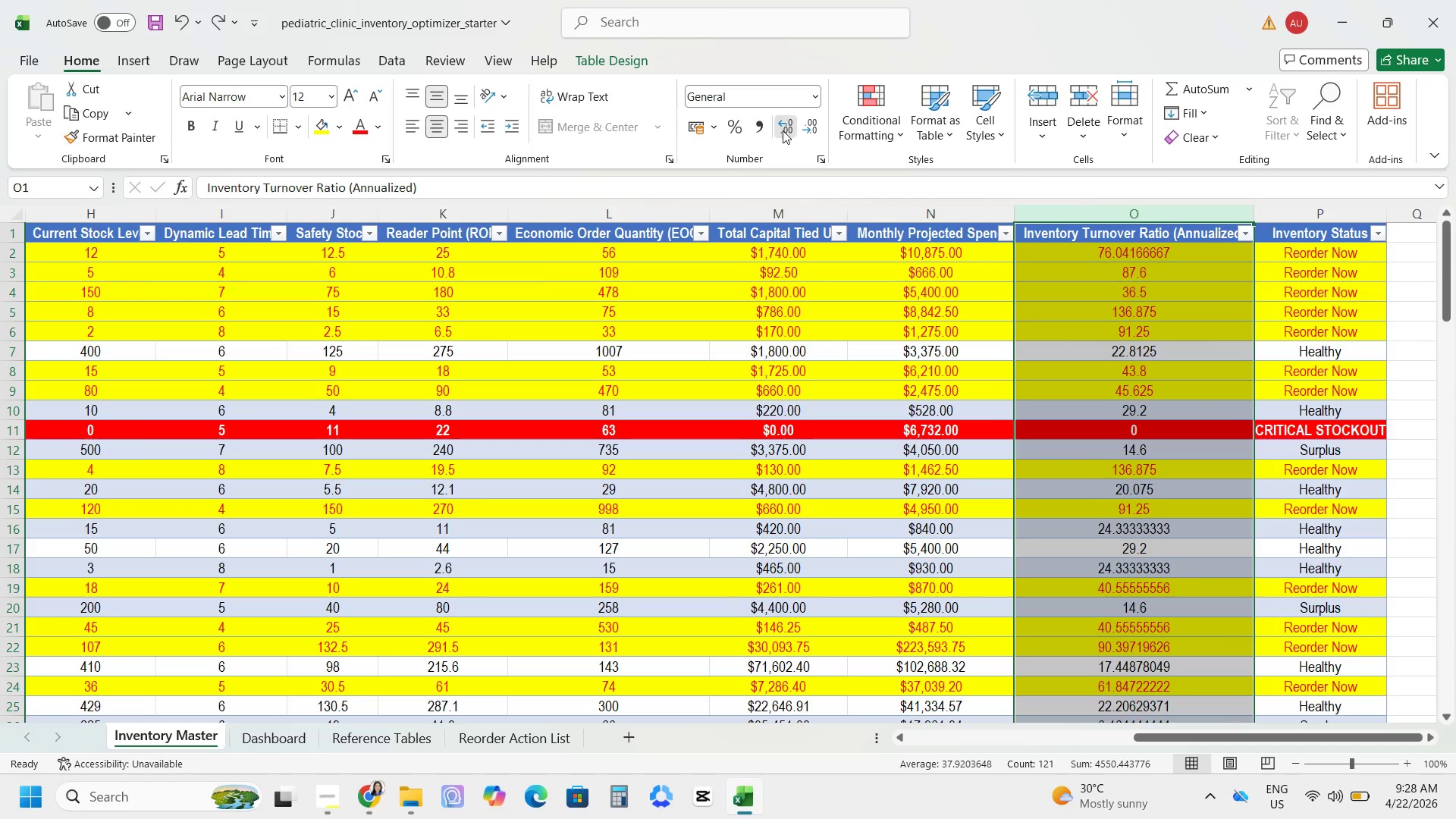 
double_click([783, 130])
 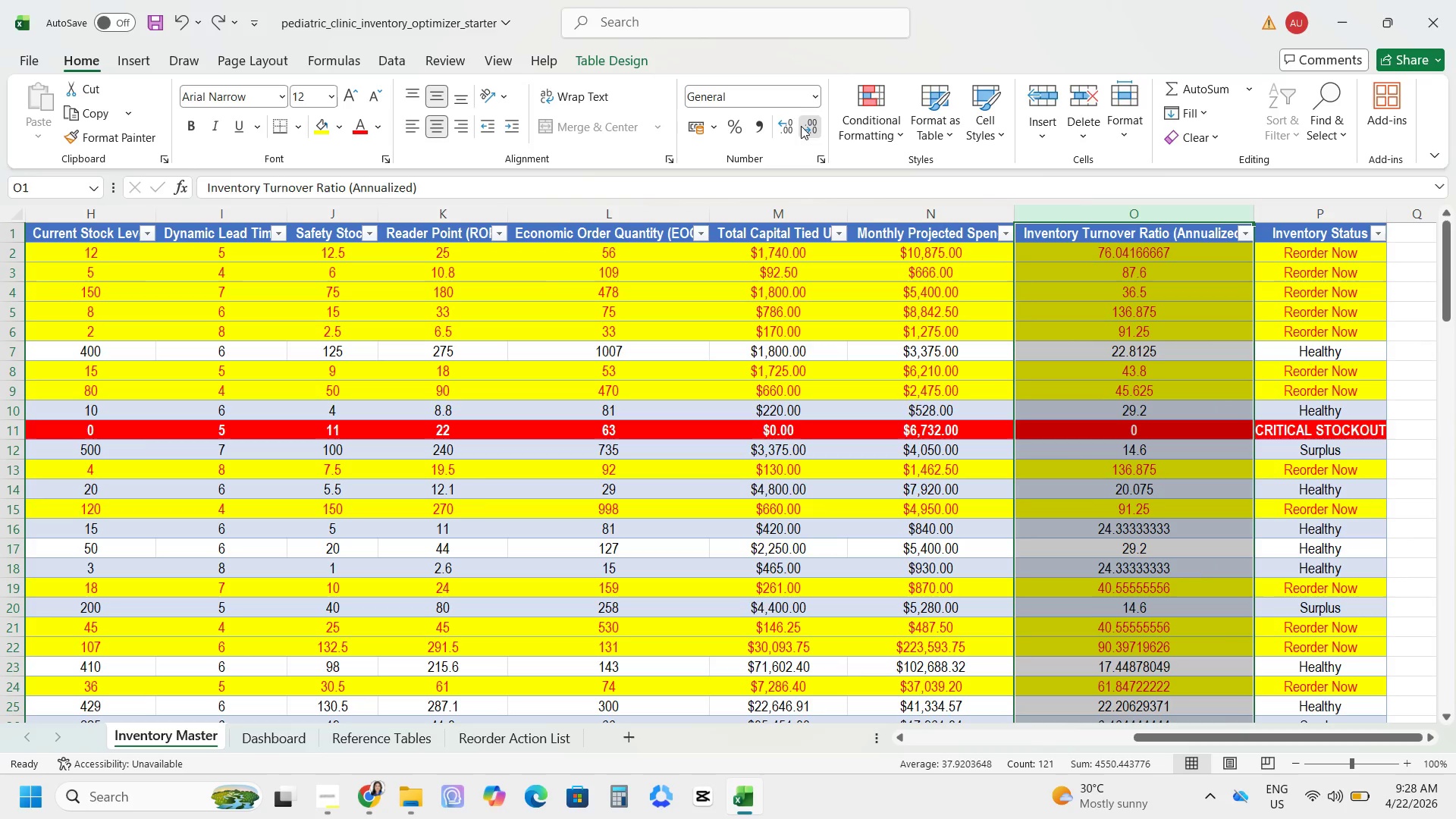 
triple_click([801, 126])
 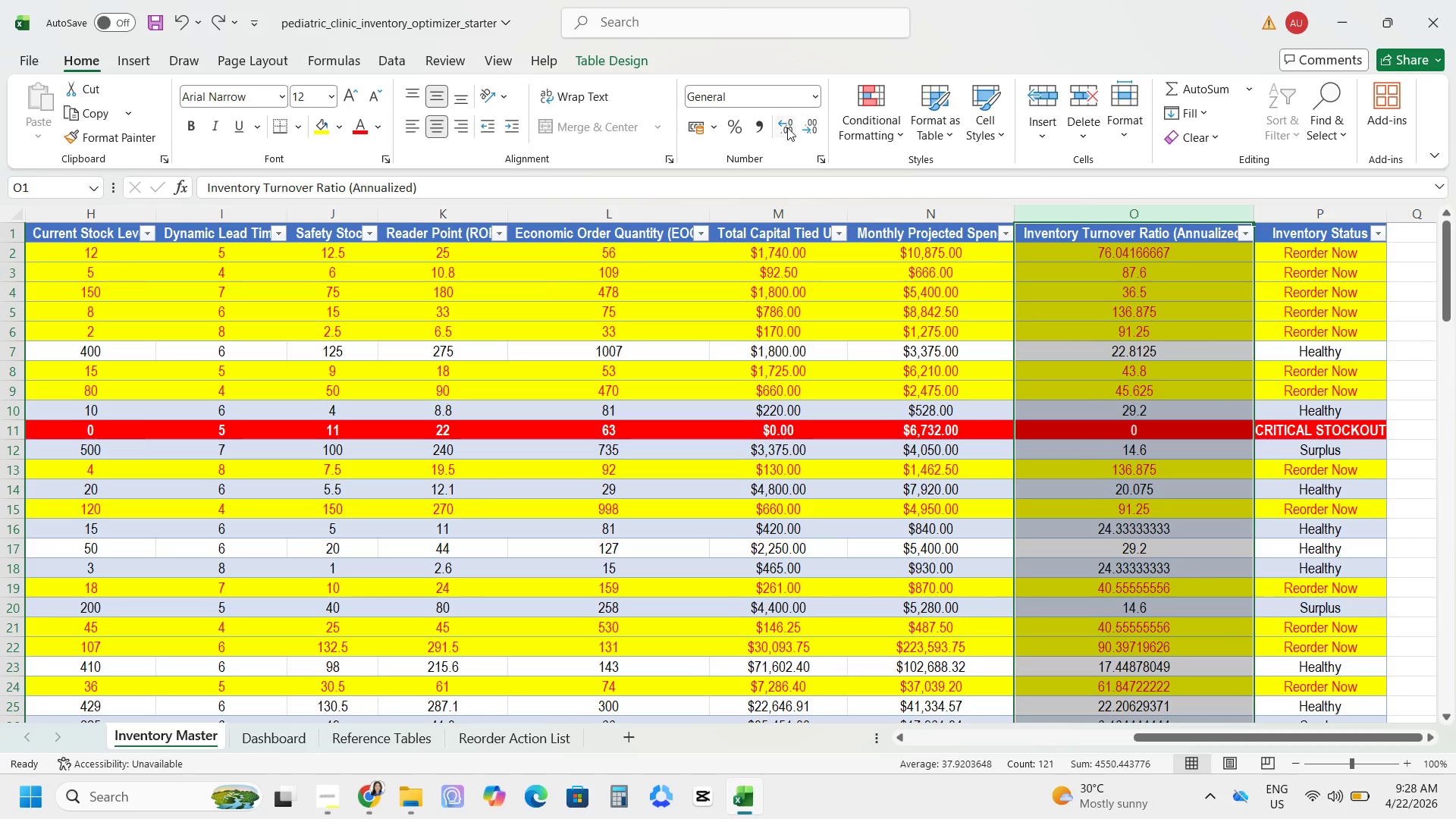 
left_click_drag(start_coordinate=[783, 130], to_coordinate=[781, 134])
 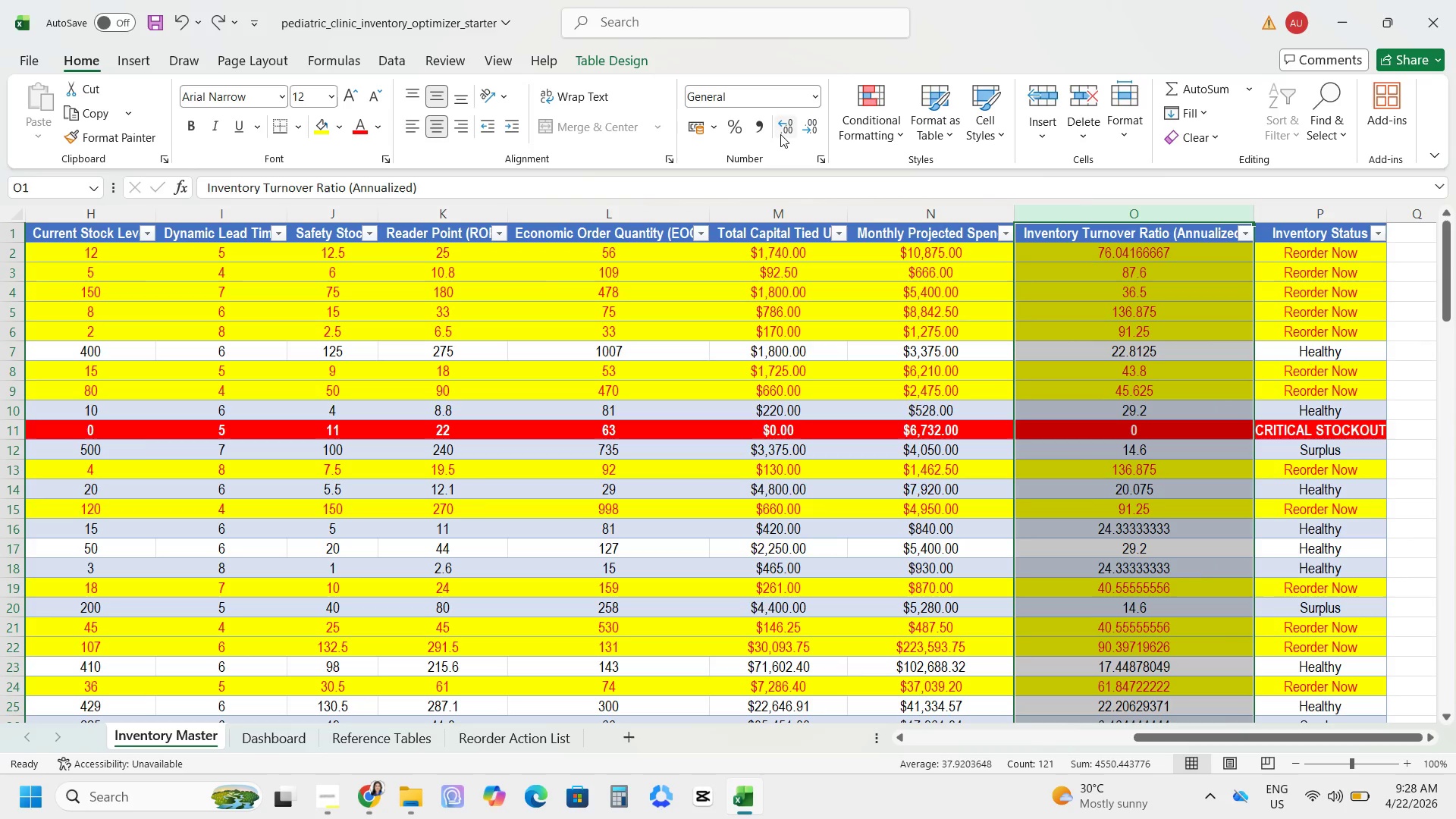 
left_click([780, 134])
 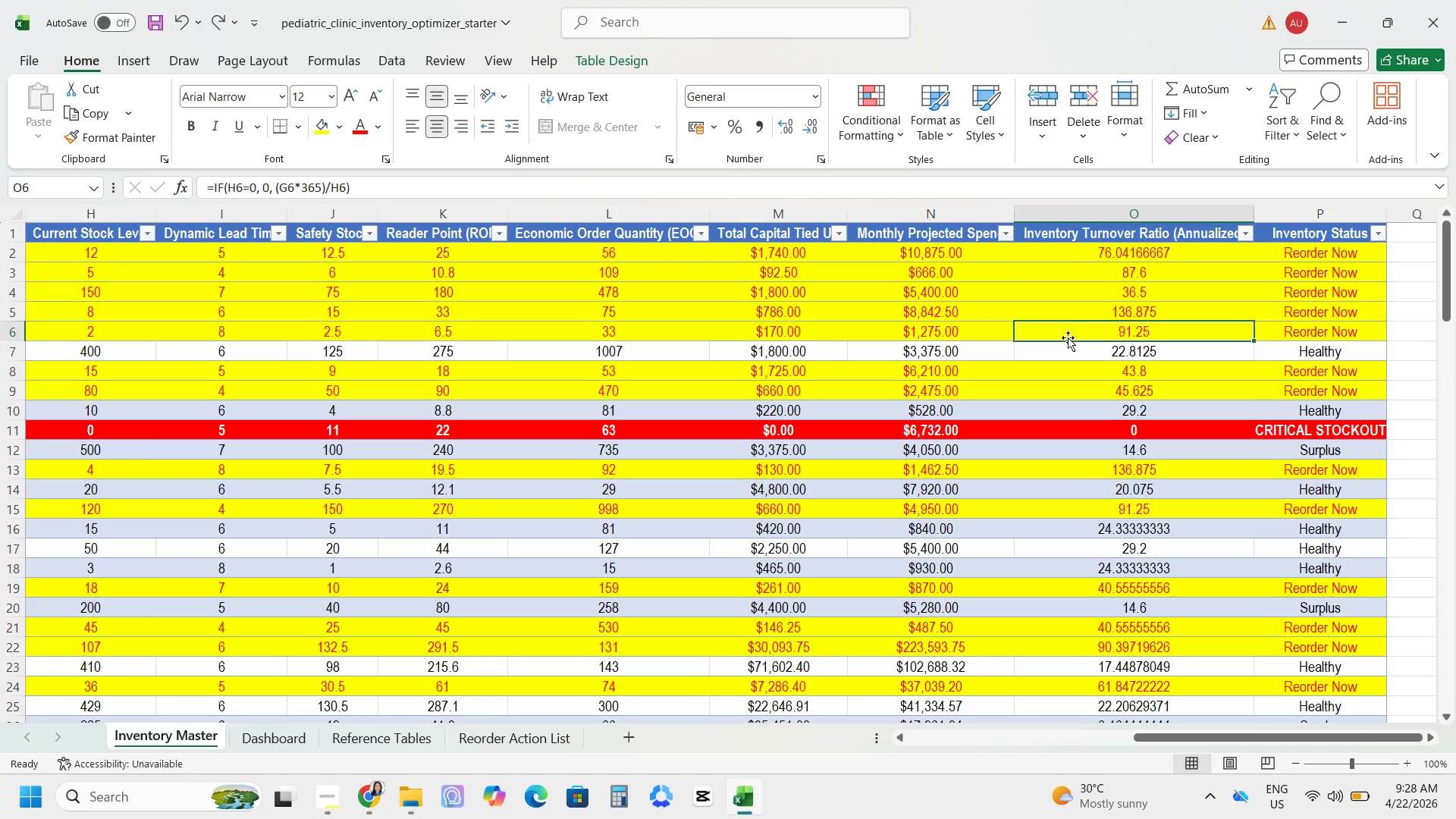 
left_click([1079, 259])
 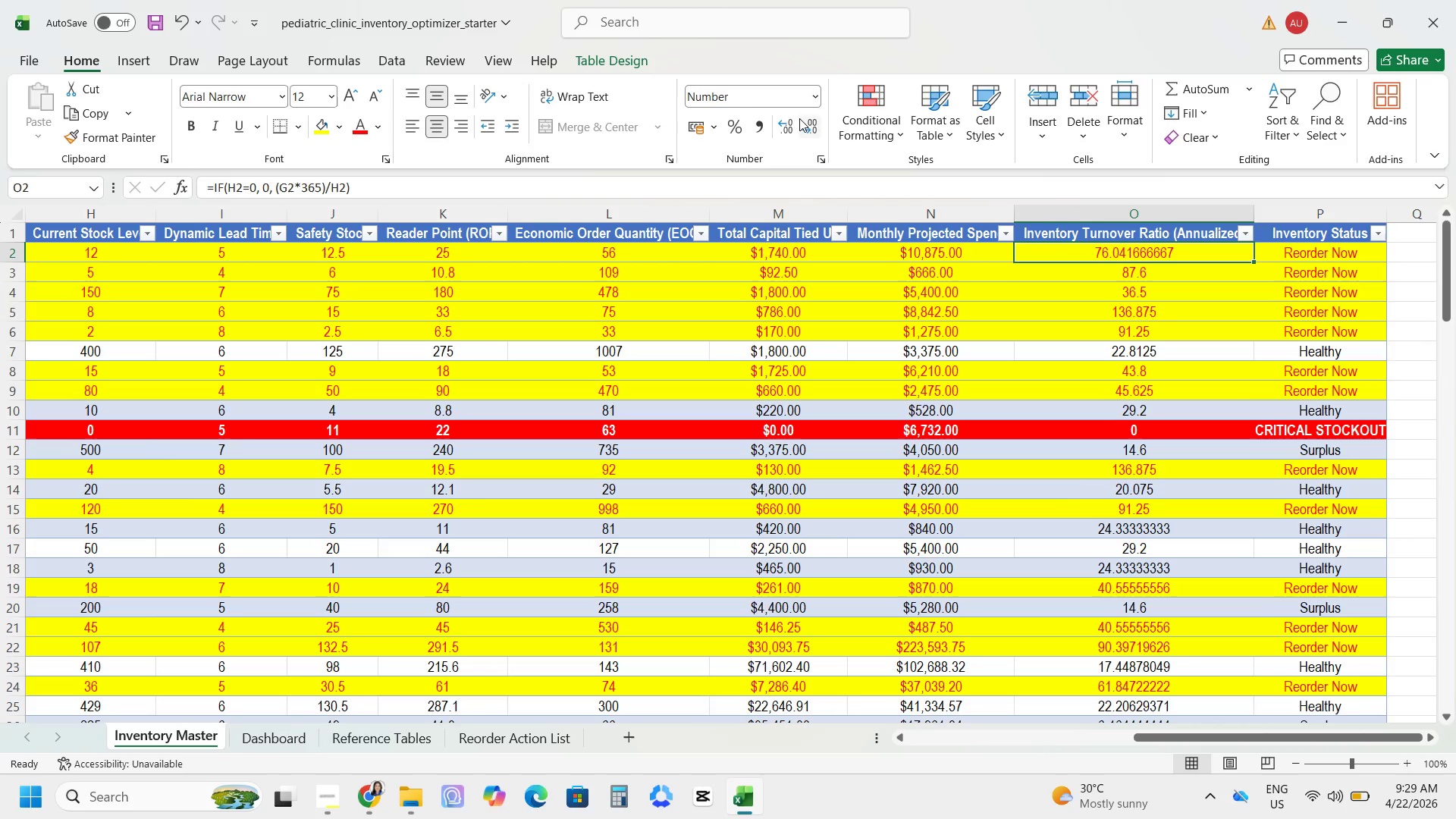 
double_click([808, 118])
 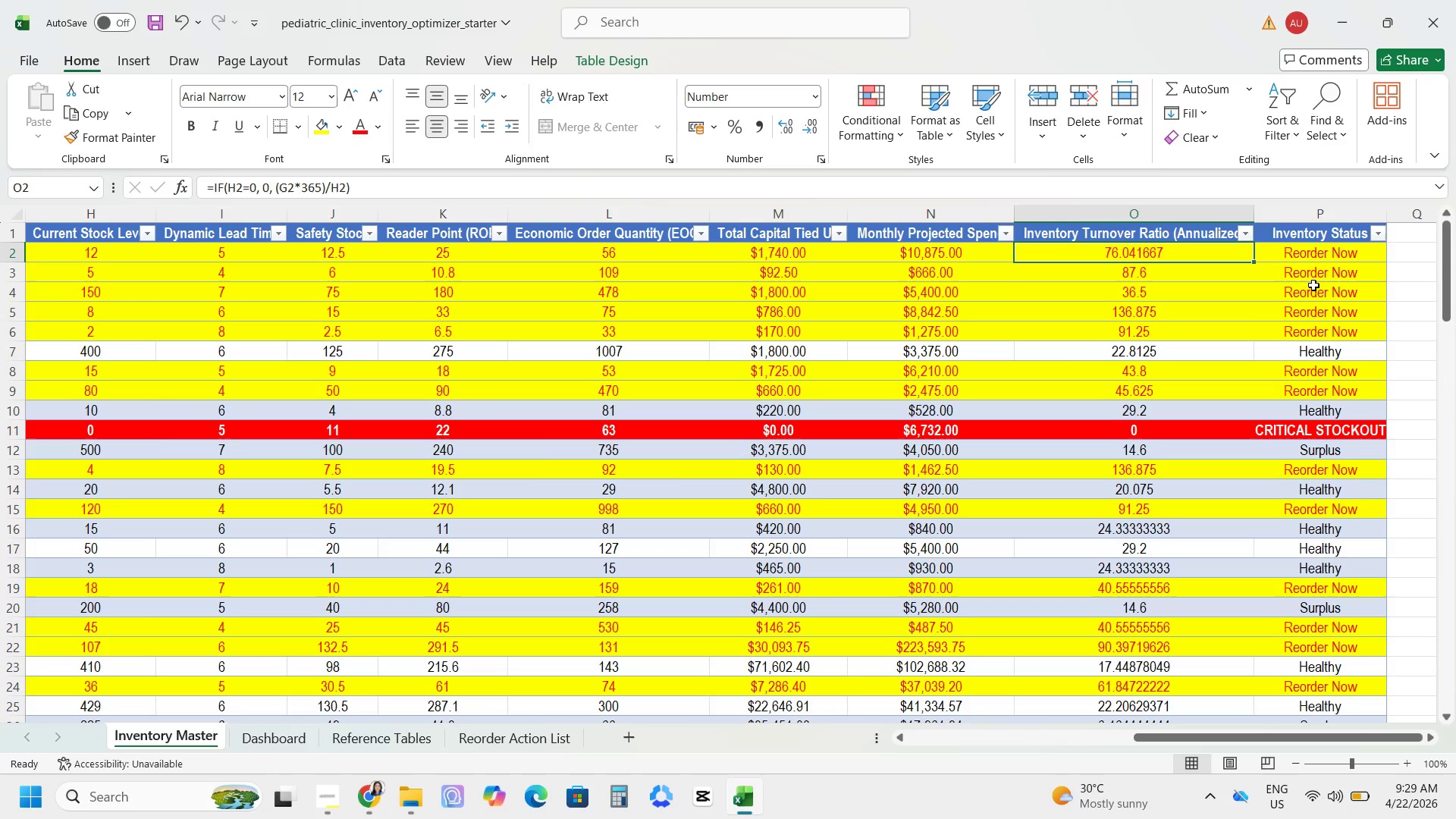 
left_click([1141, 318])
 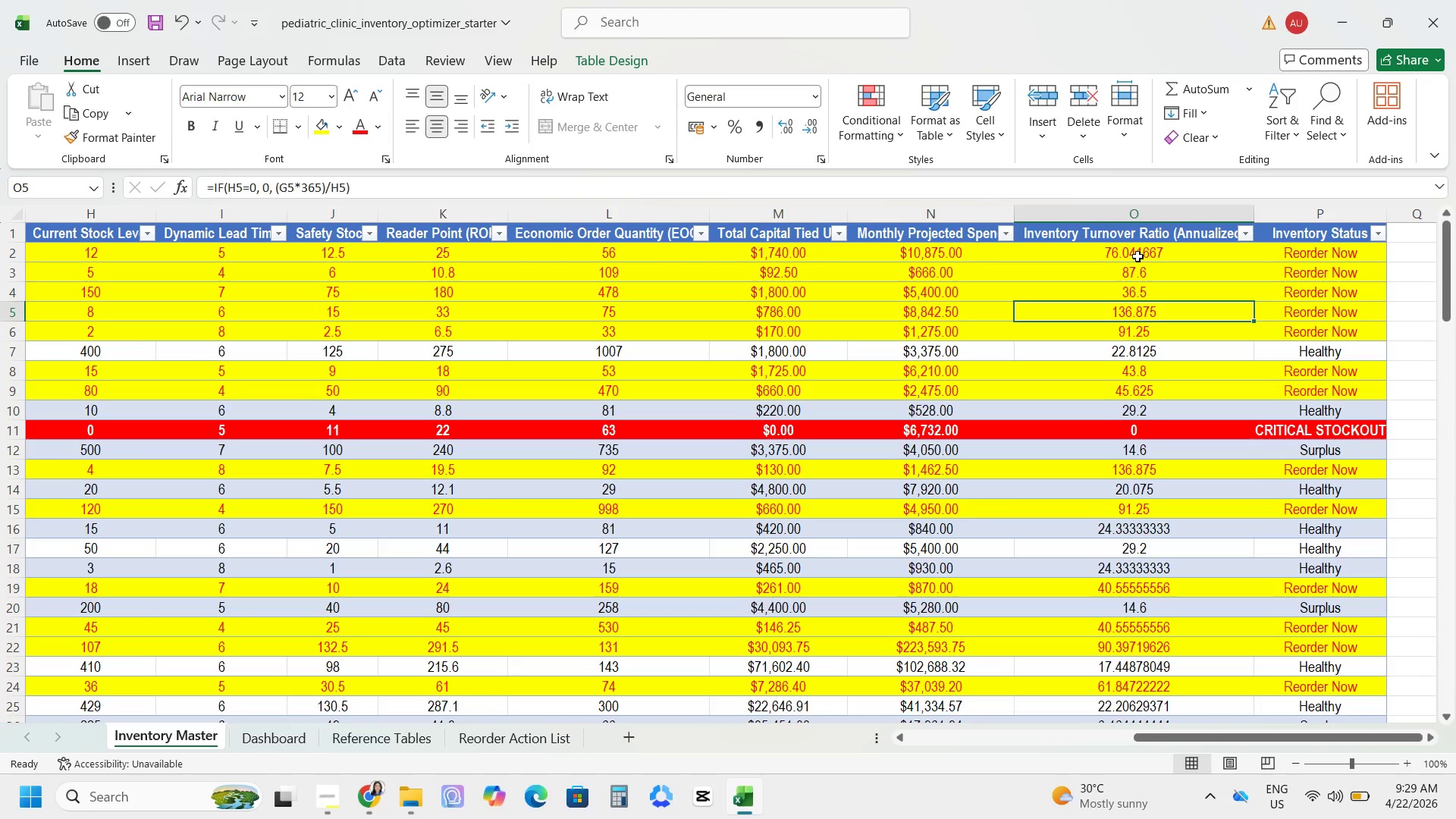 
left_click_drag(start_coordinate=[1138, 256], to_coordinate=[1103, 665])
 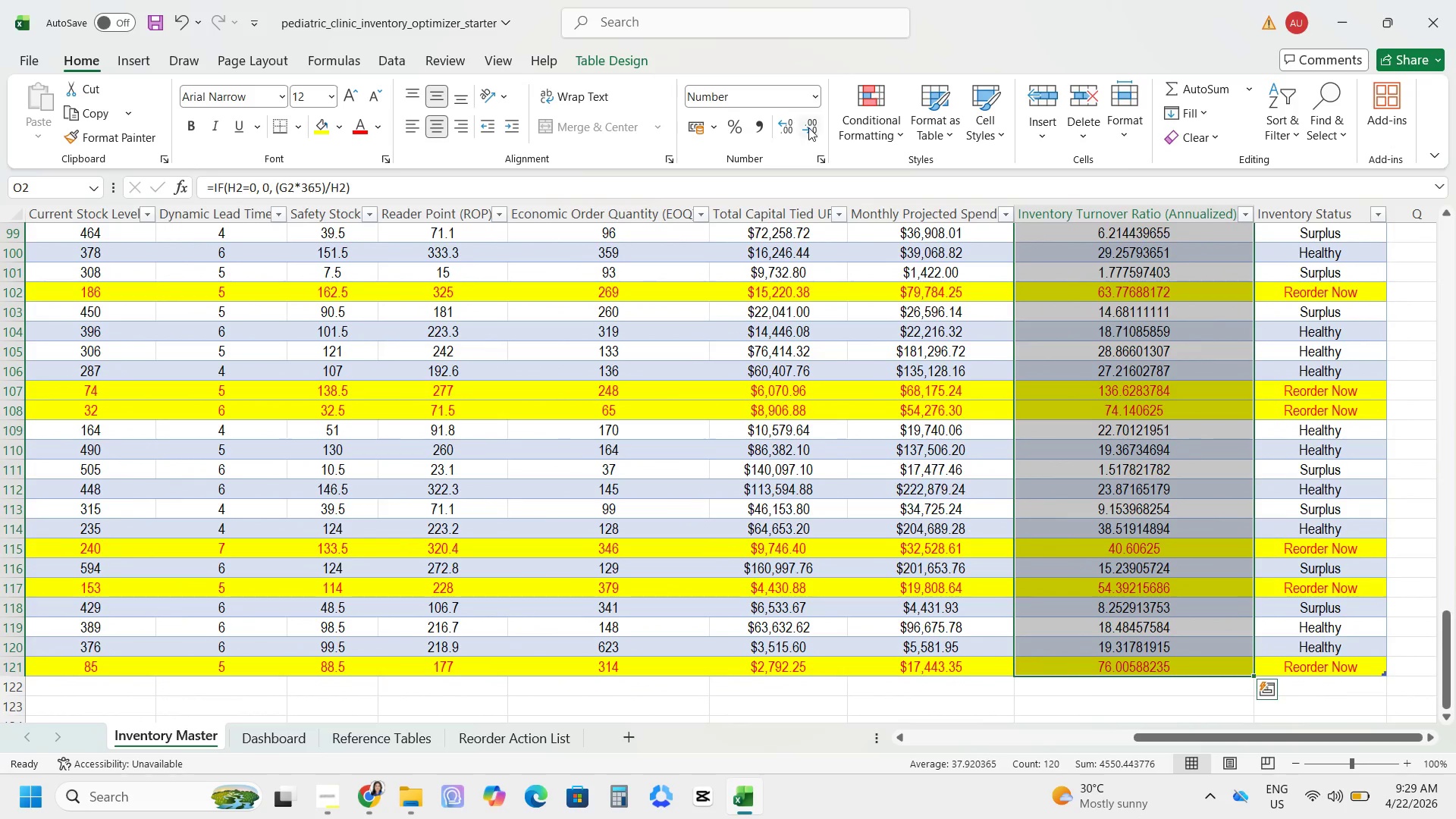 
left_click([808, 127])
 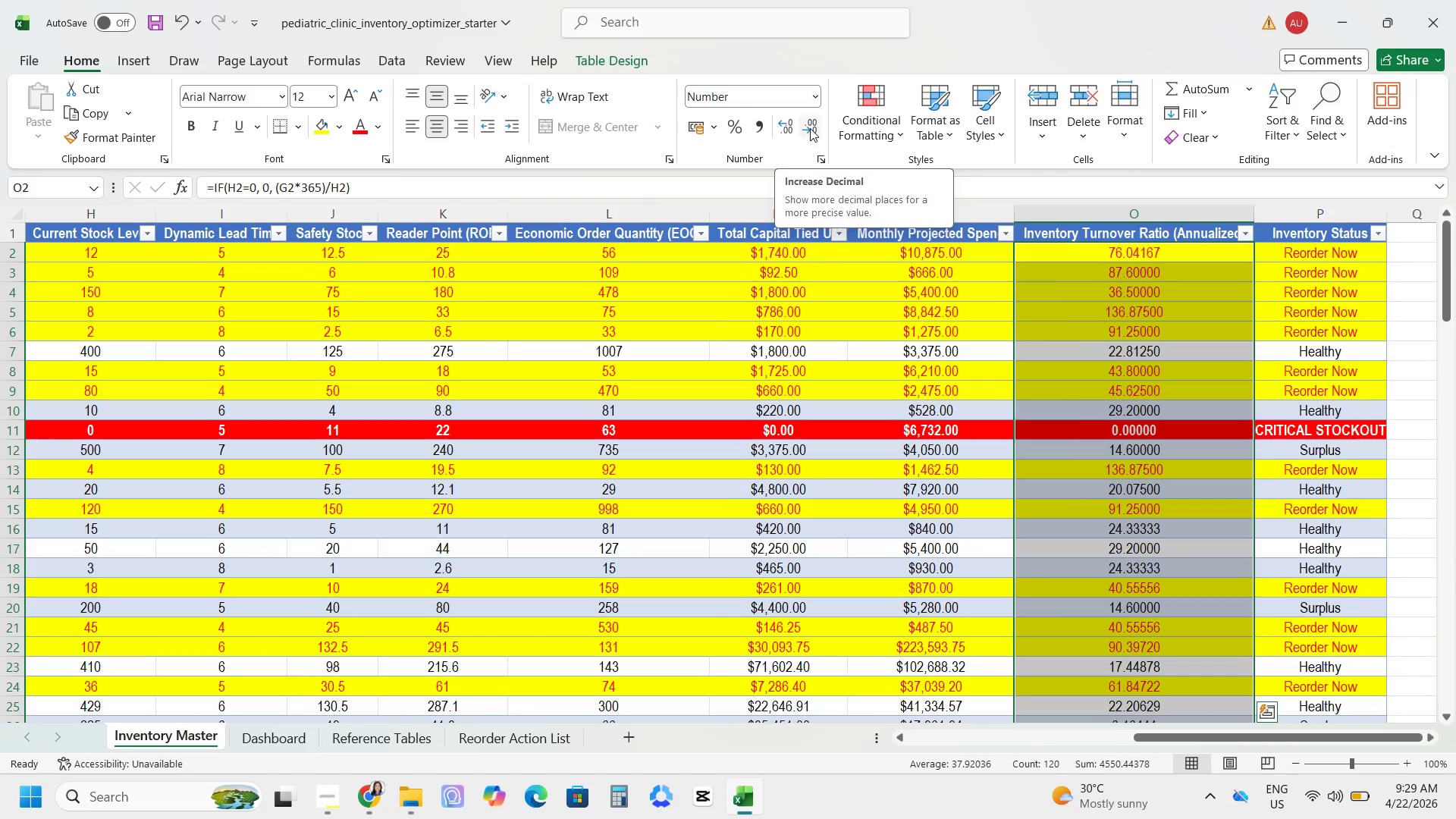 
double_click([812, 126])
 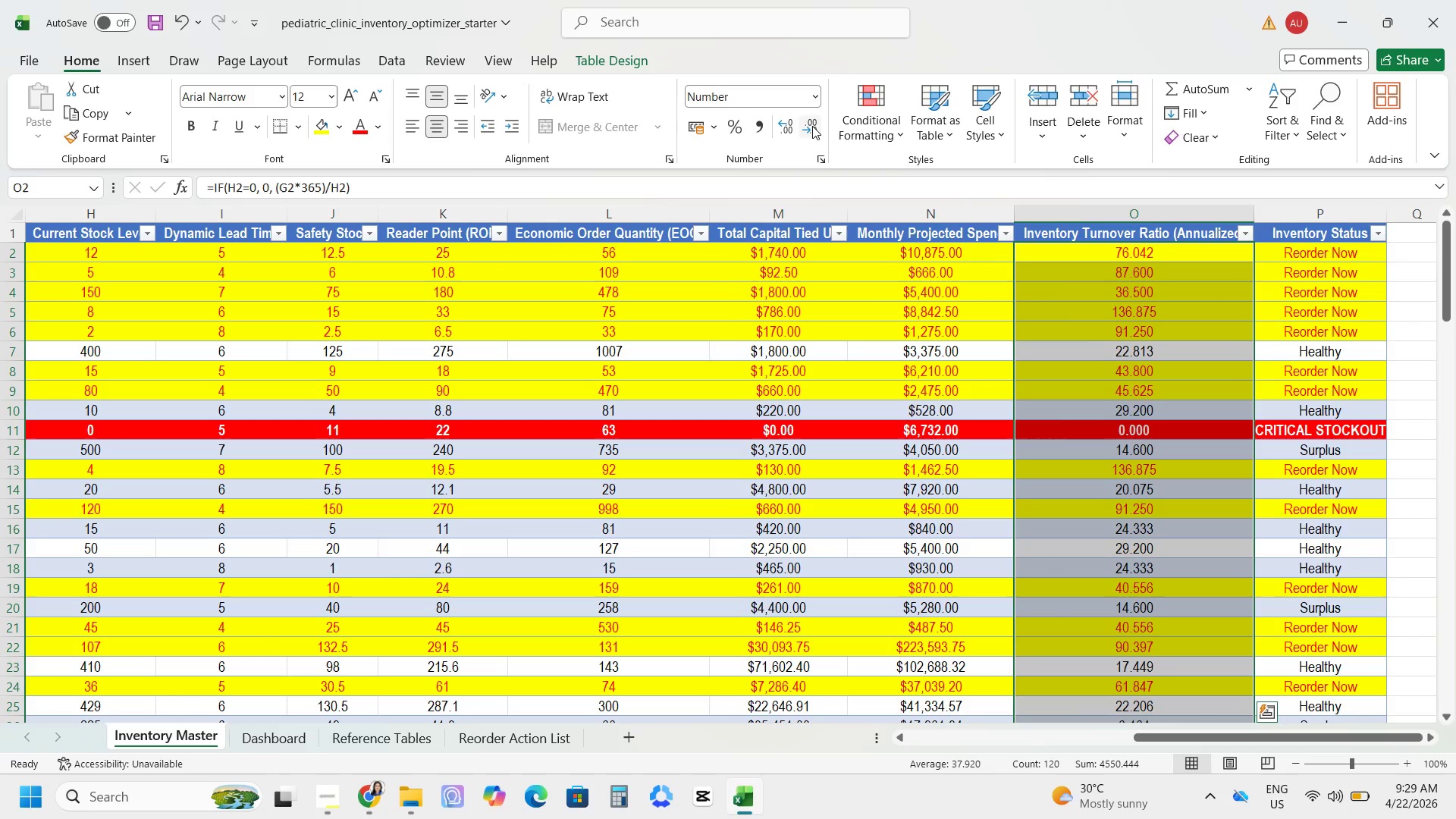 
left_click([812, 126])
 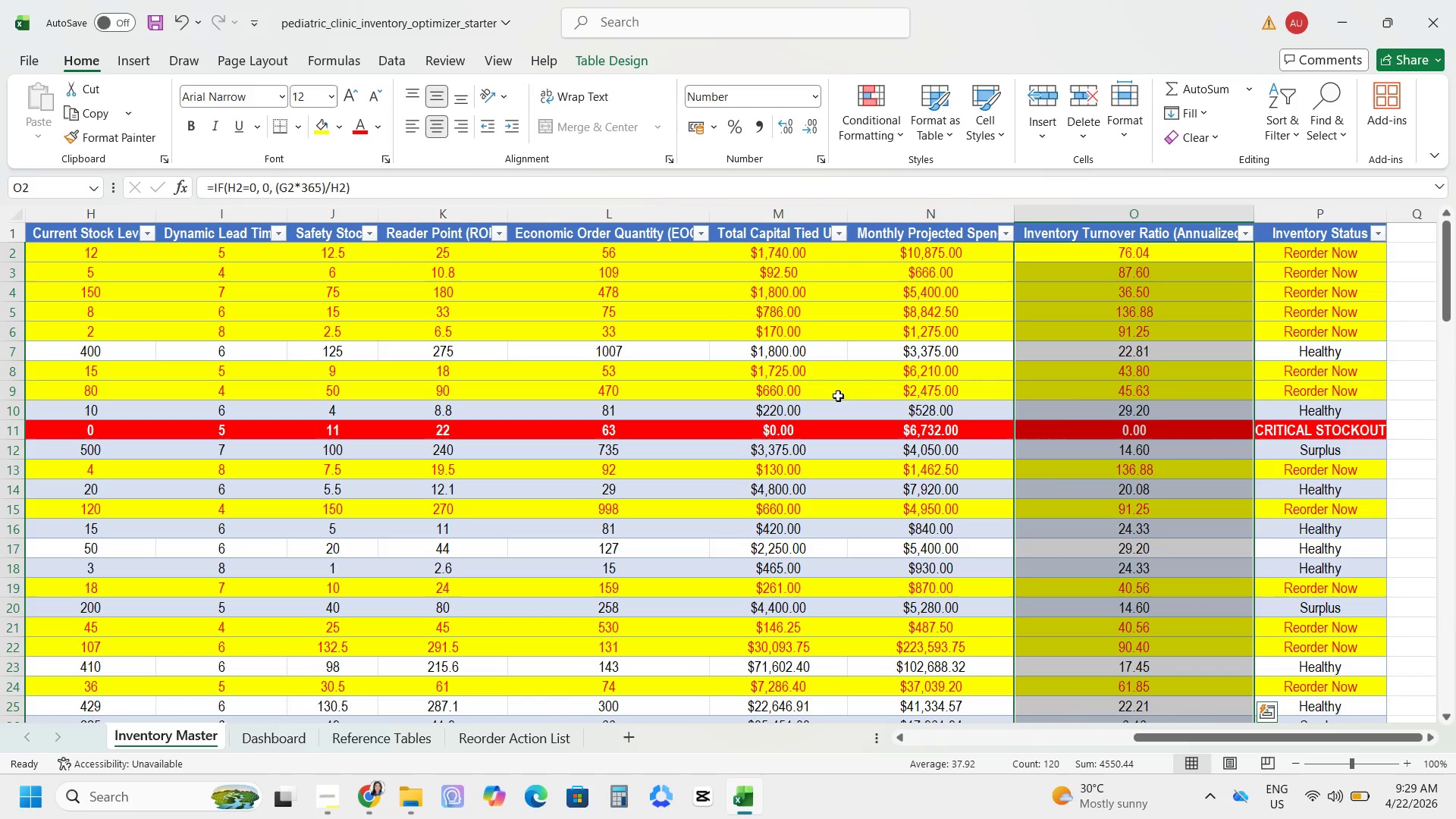 
wait(11.47)
 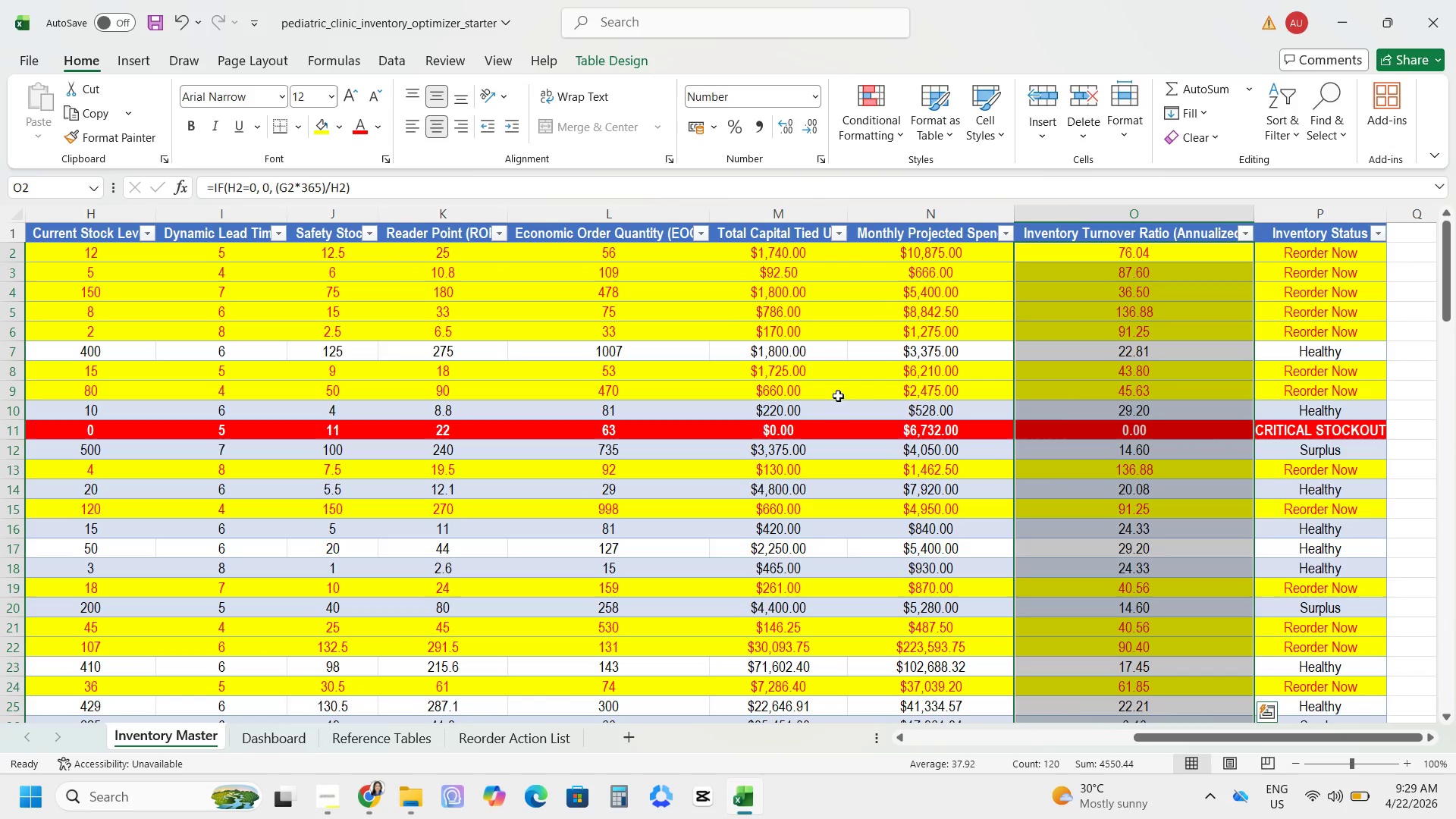 
left_click([385, 797])
 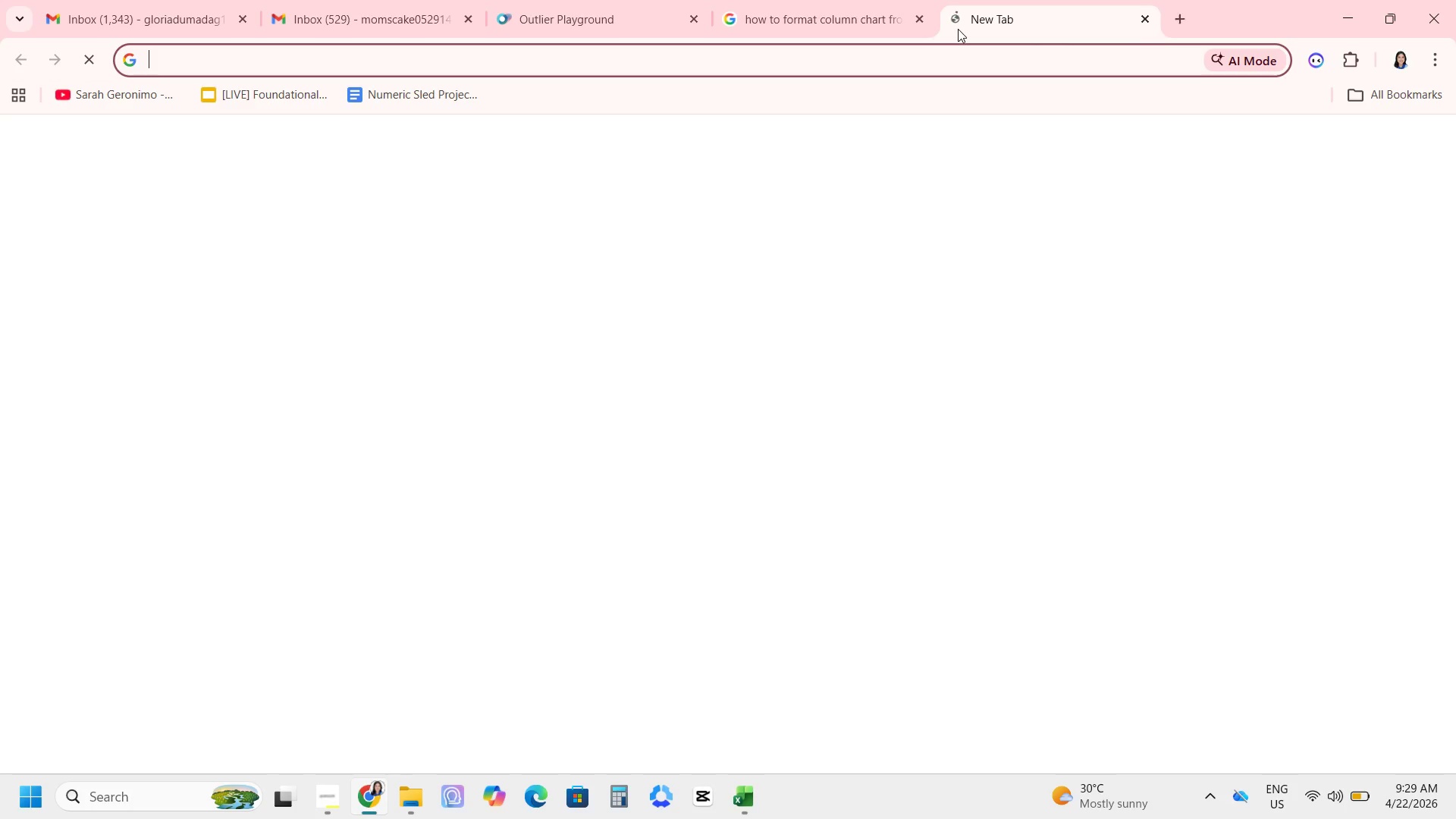 
type(fb)
 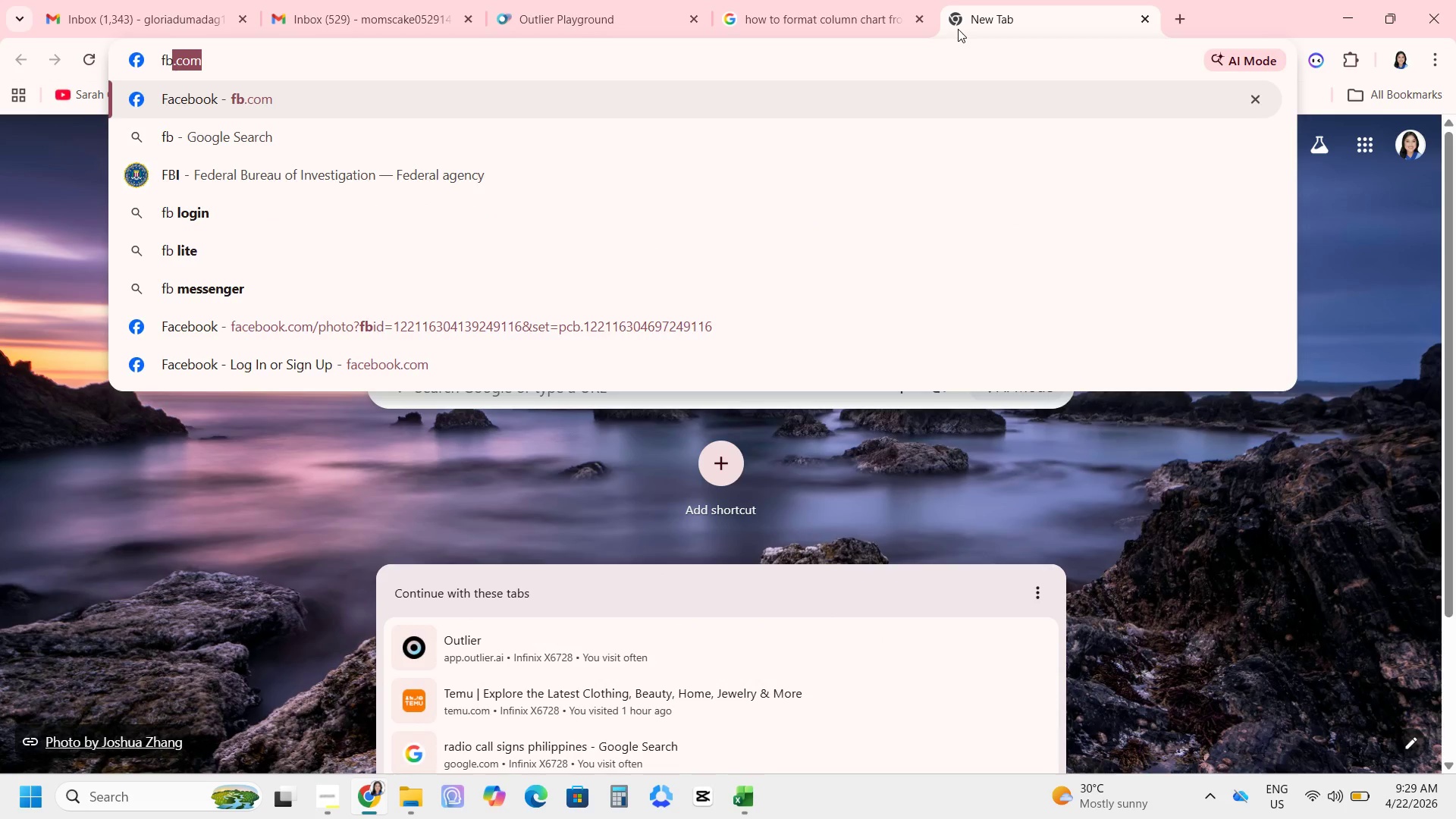 
key(Enter)
 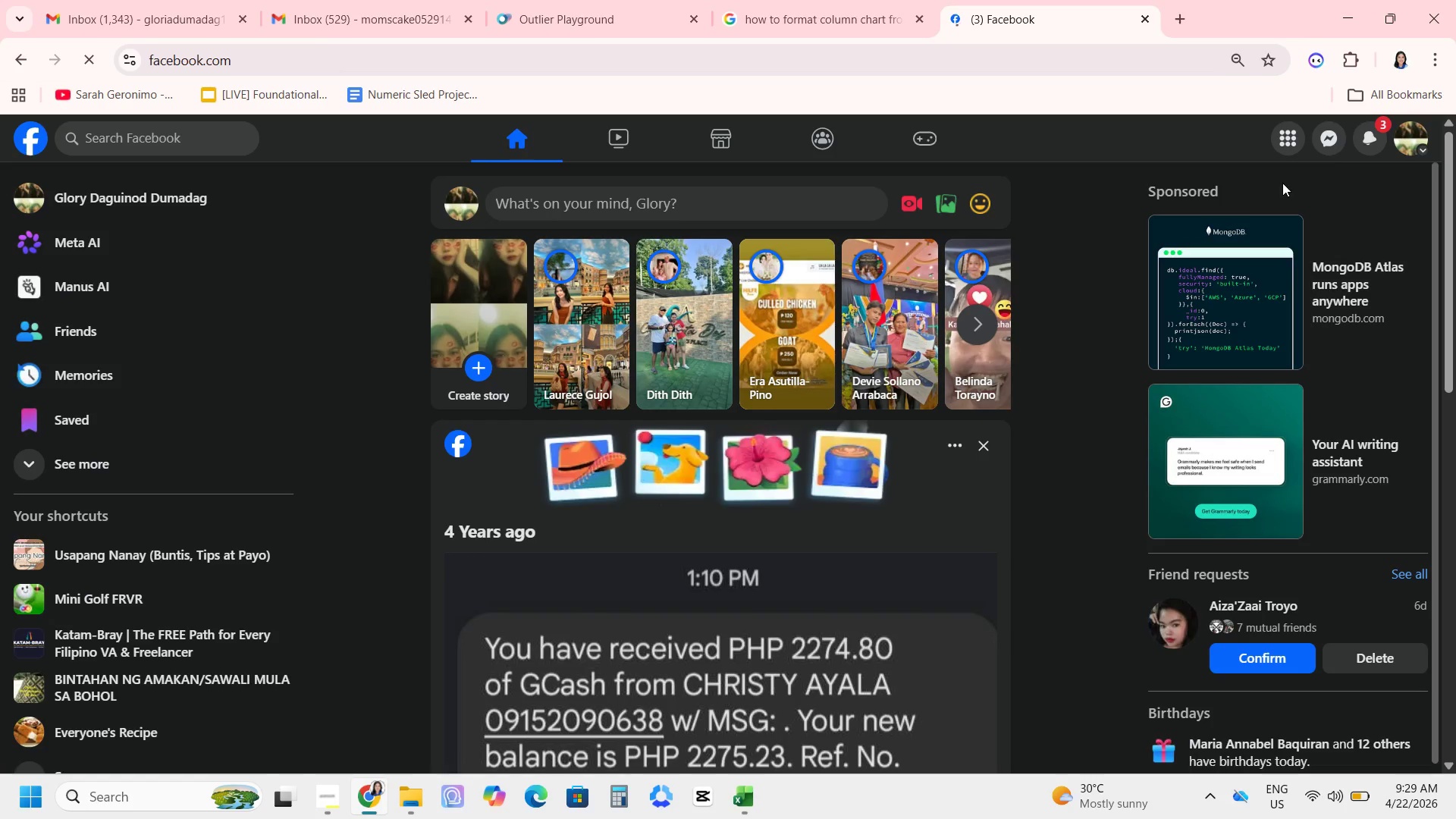 
wait(7.23)
 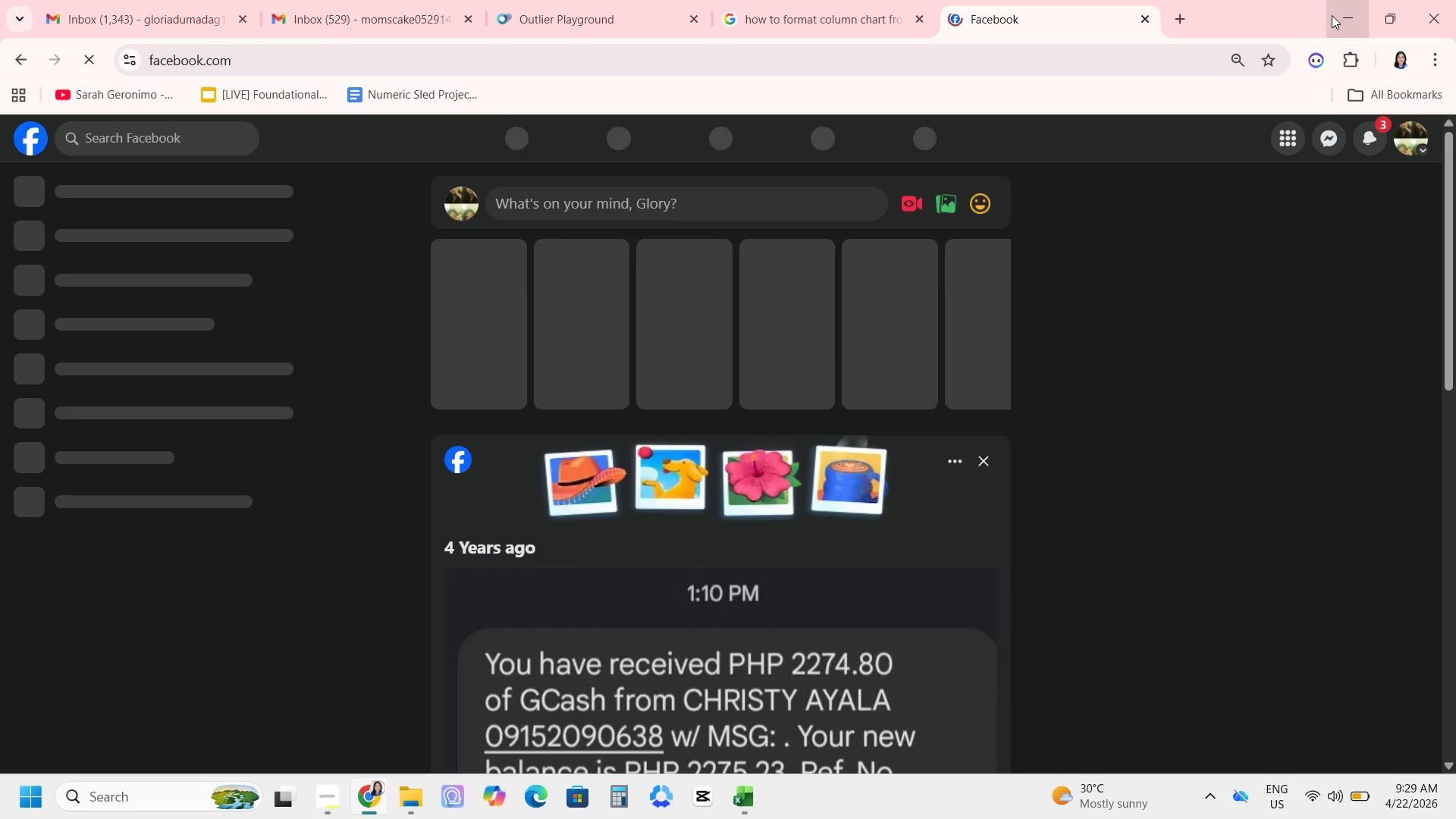 
left_click([1369, 152])
 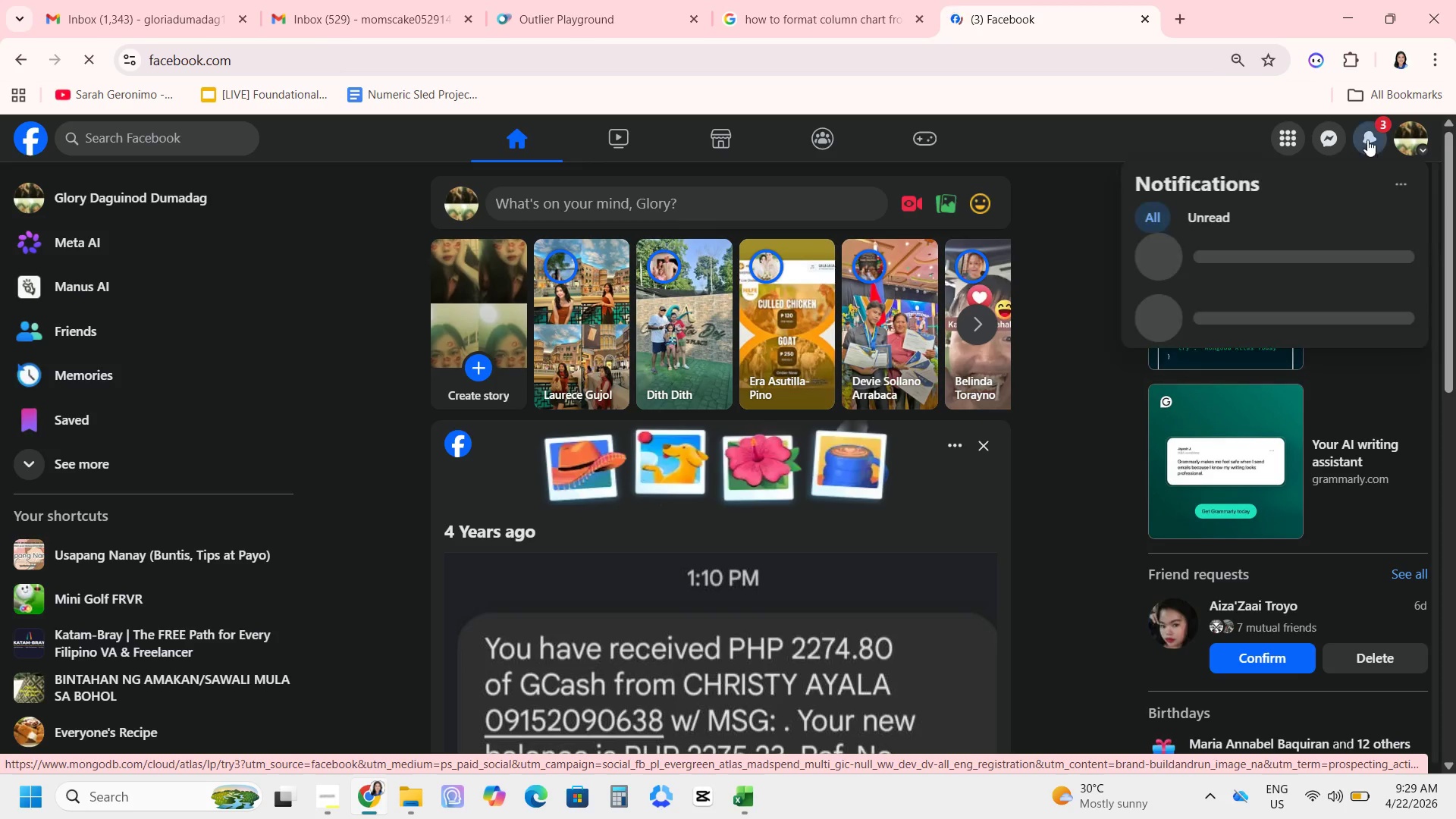 
left_click([1367, 140])
 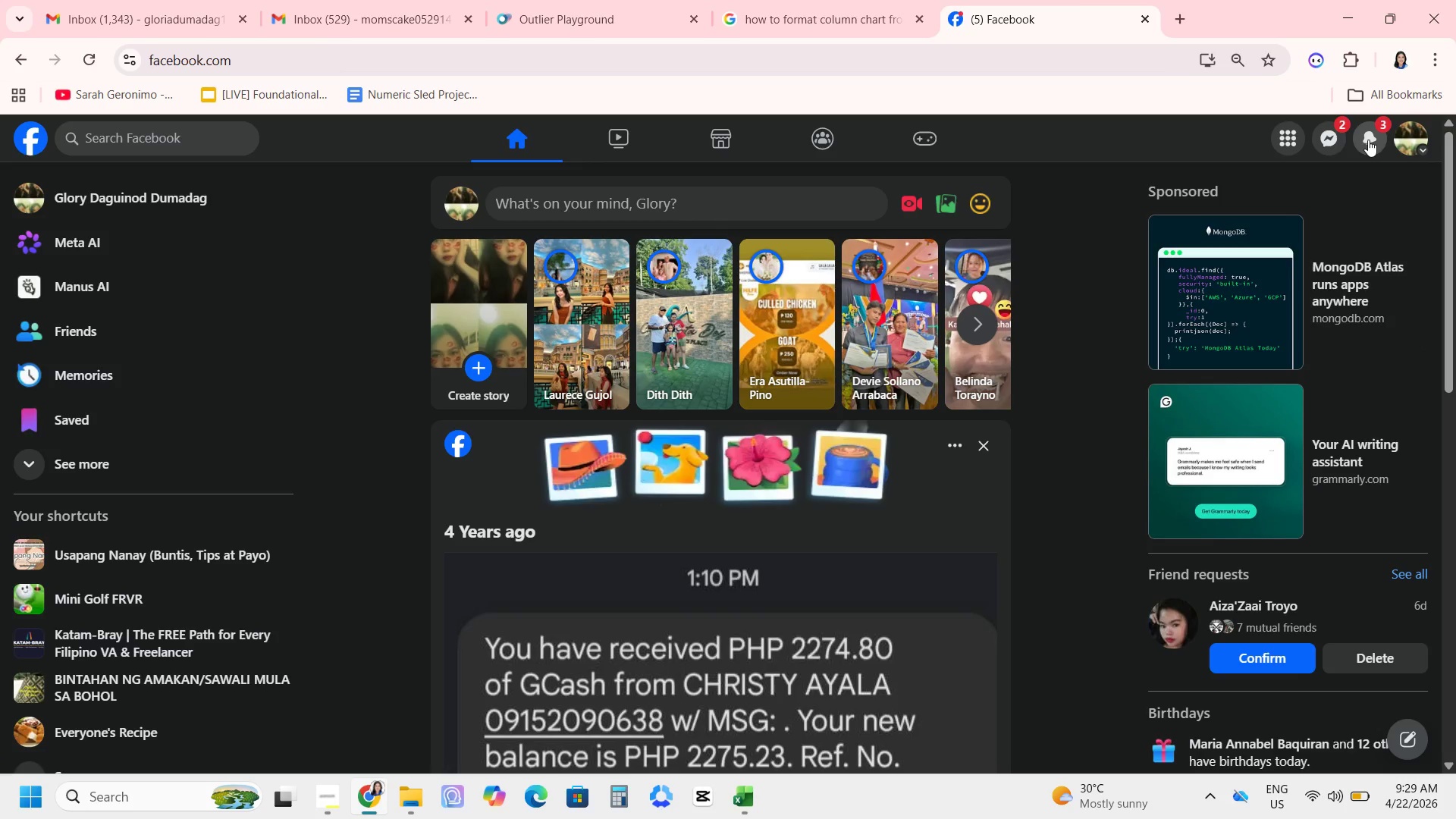 
left_click([1368, 140])
 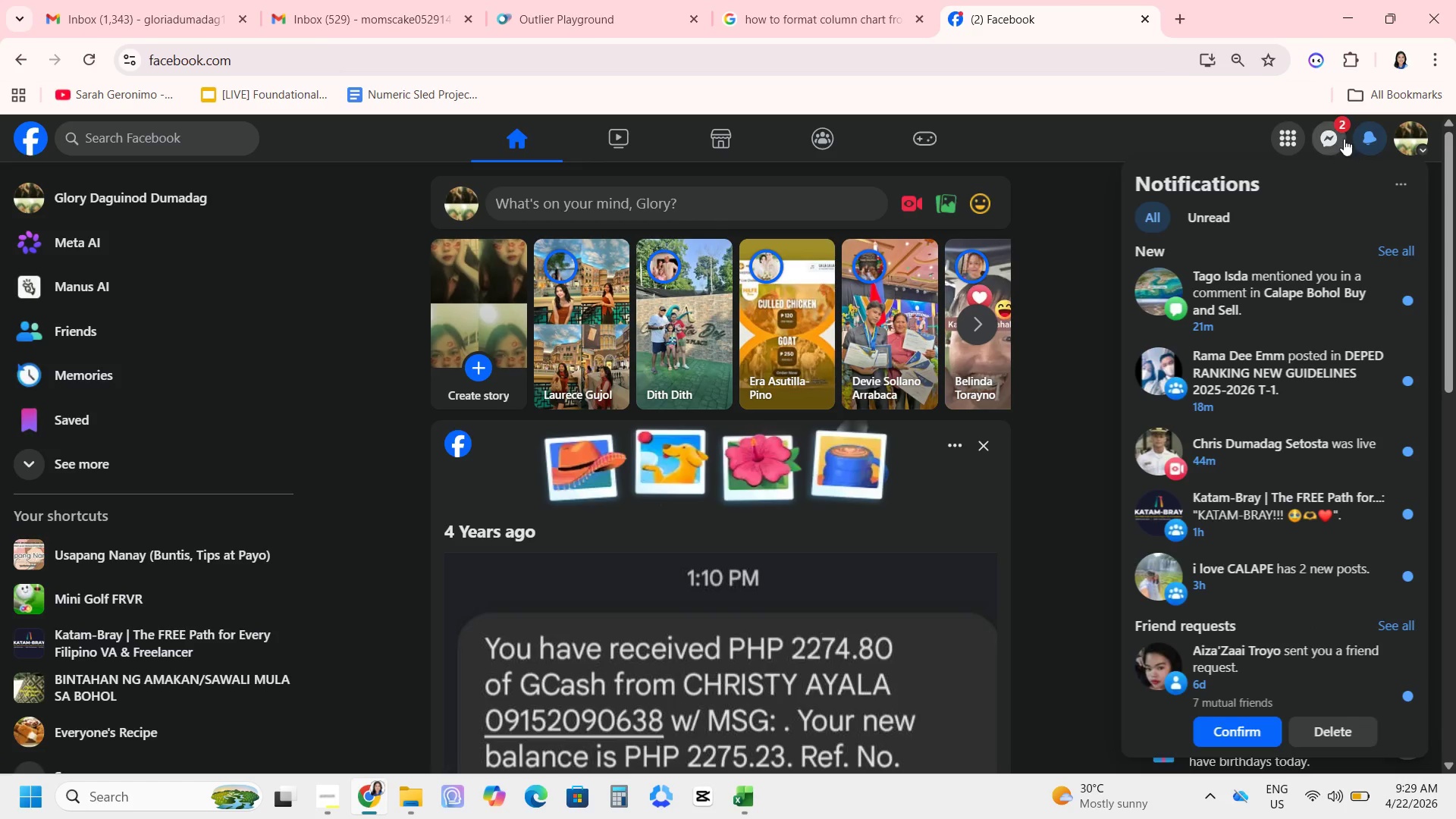 
left_click([1339, 121])
 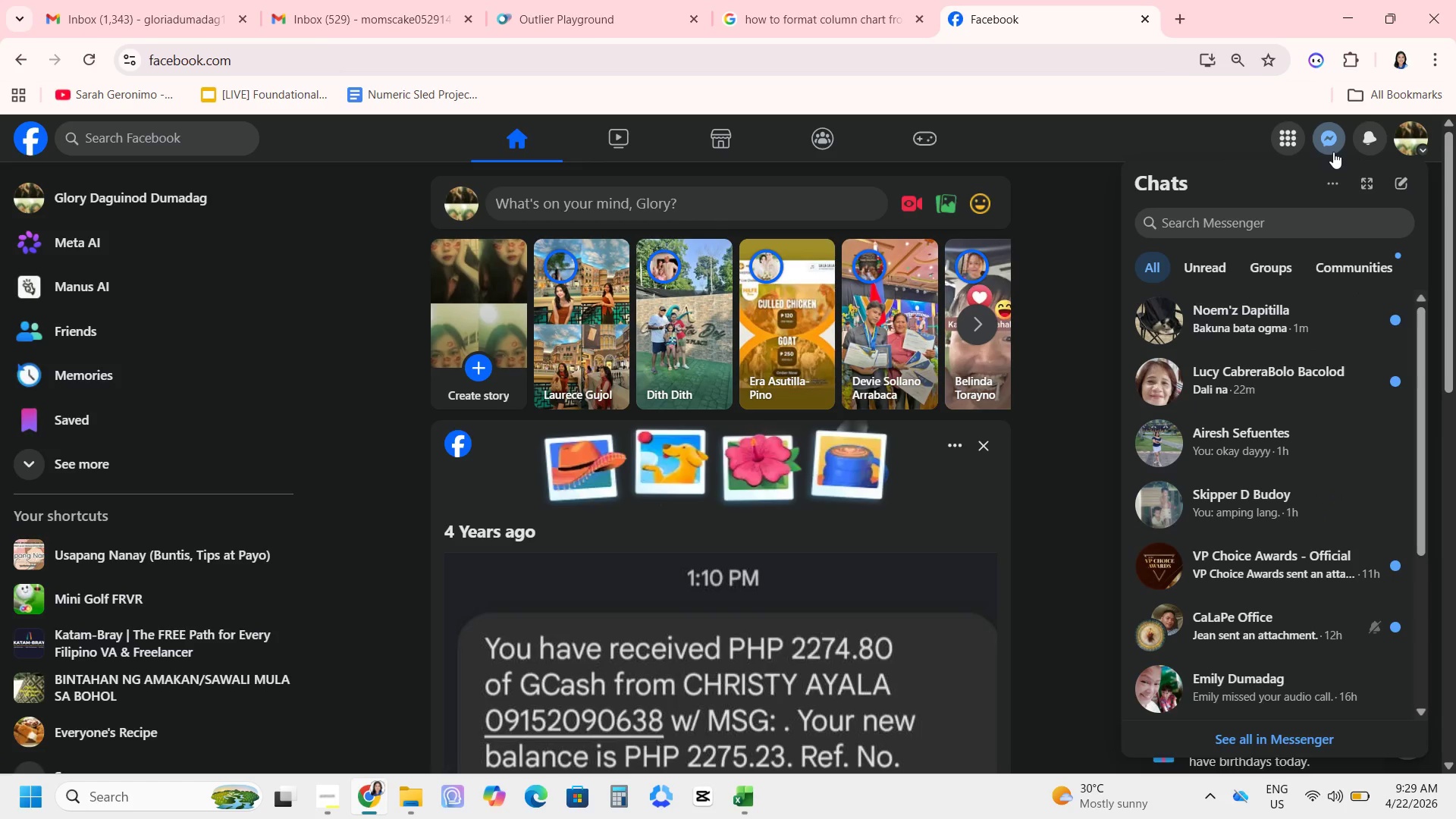 
left_click([1333, 152])
 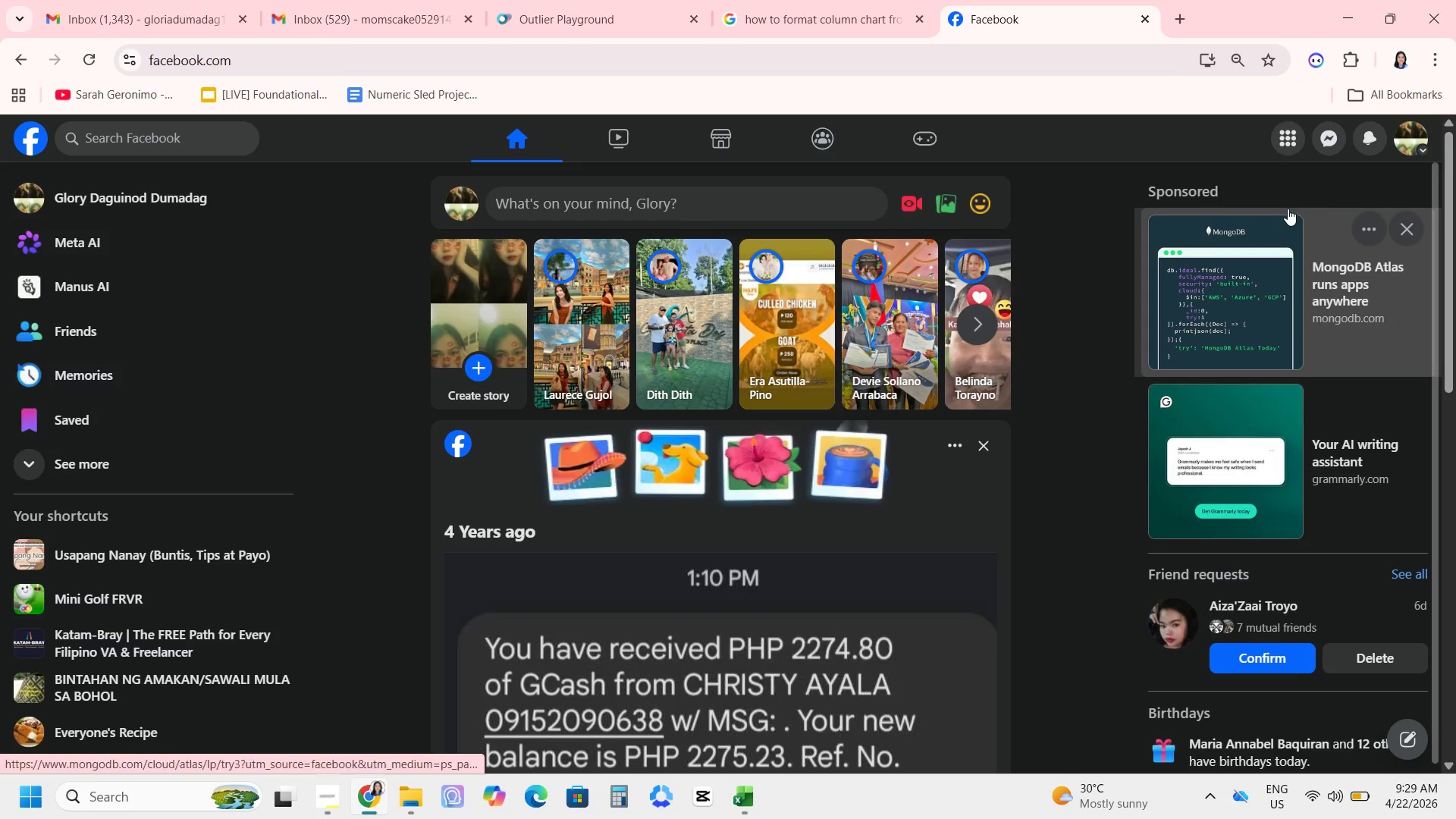 
wait(11.91)
 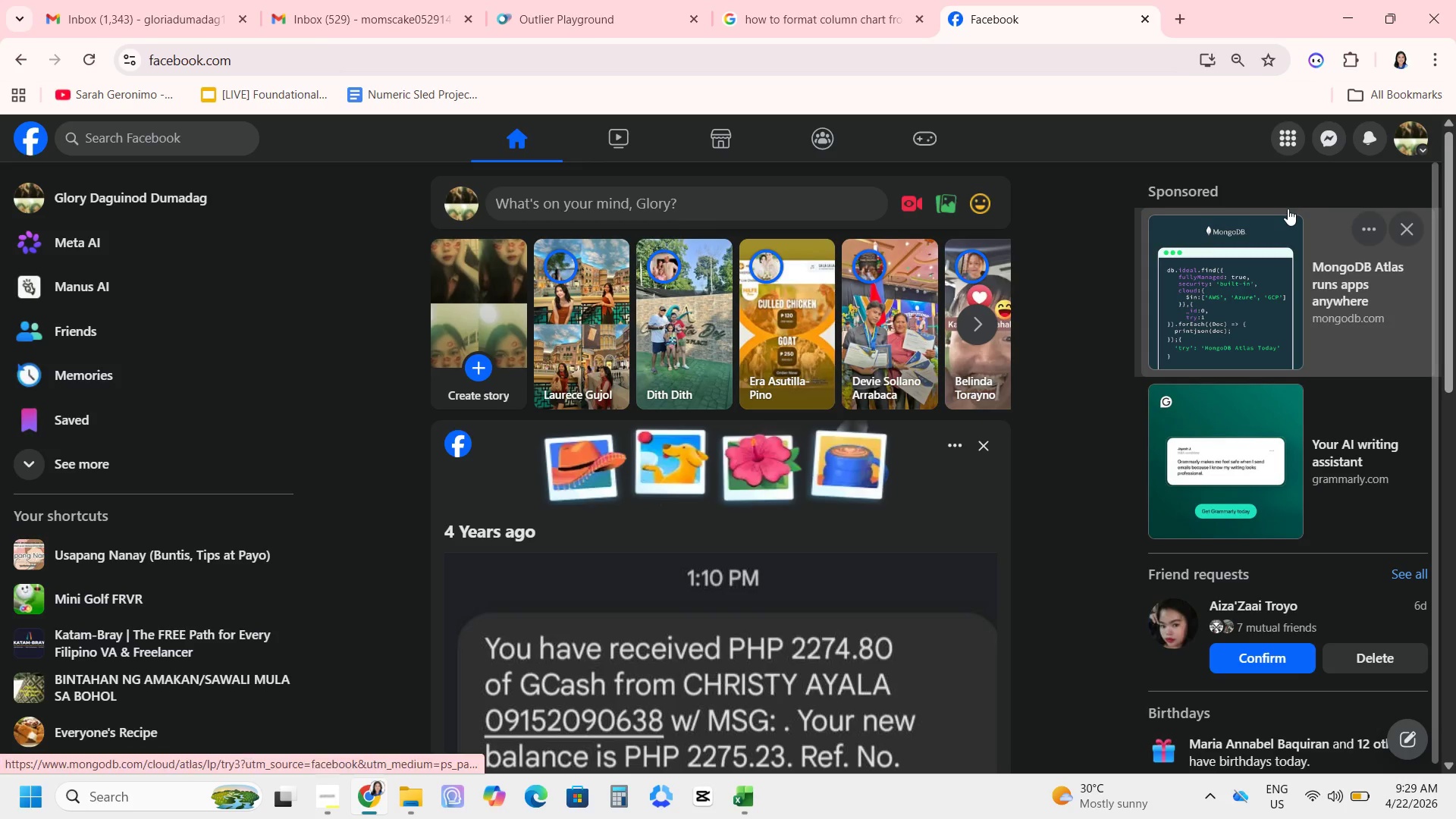 
left_click([1367, 142])
 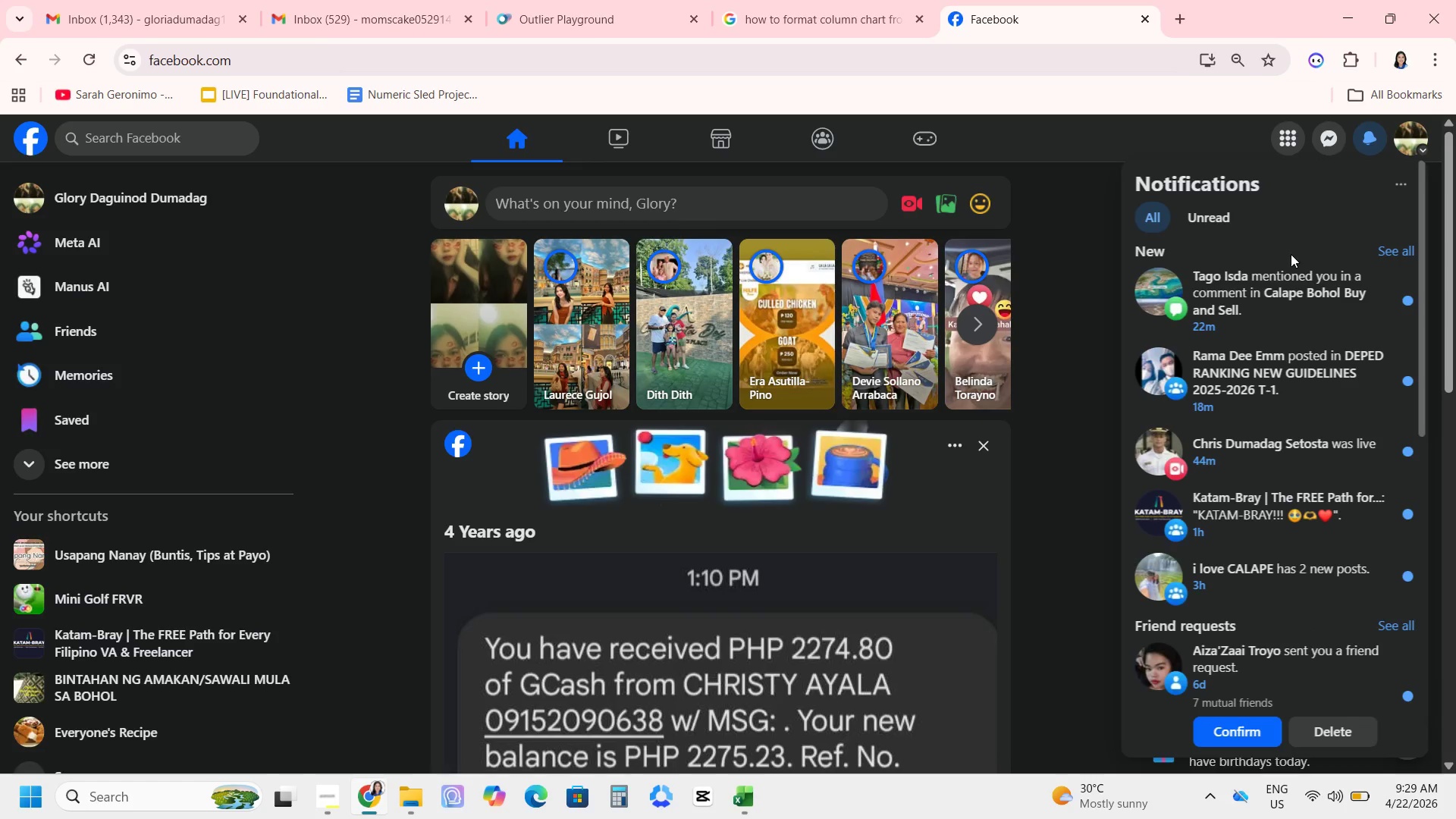 
left_click([1282, 281])
 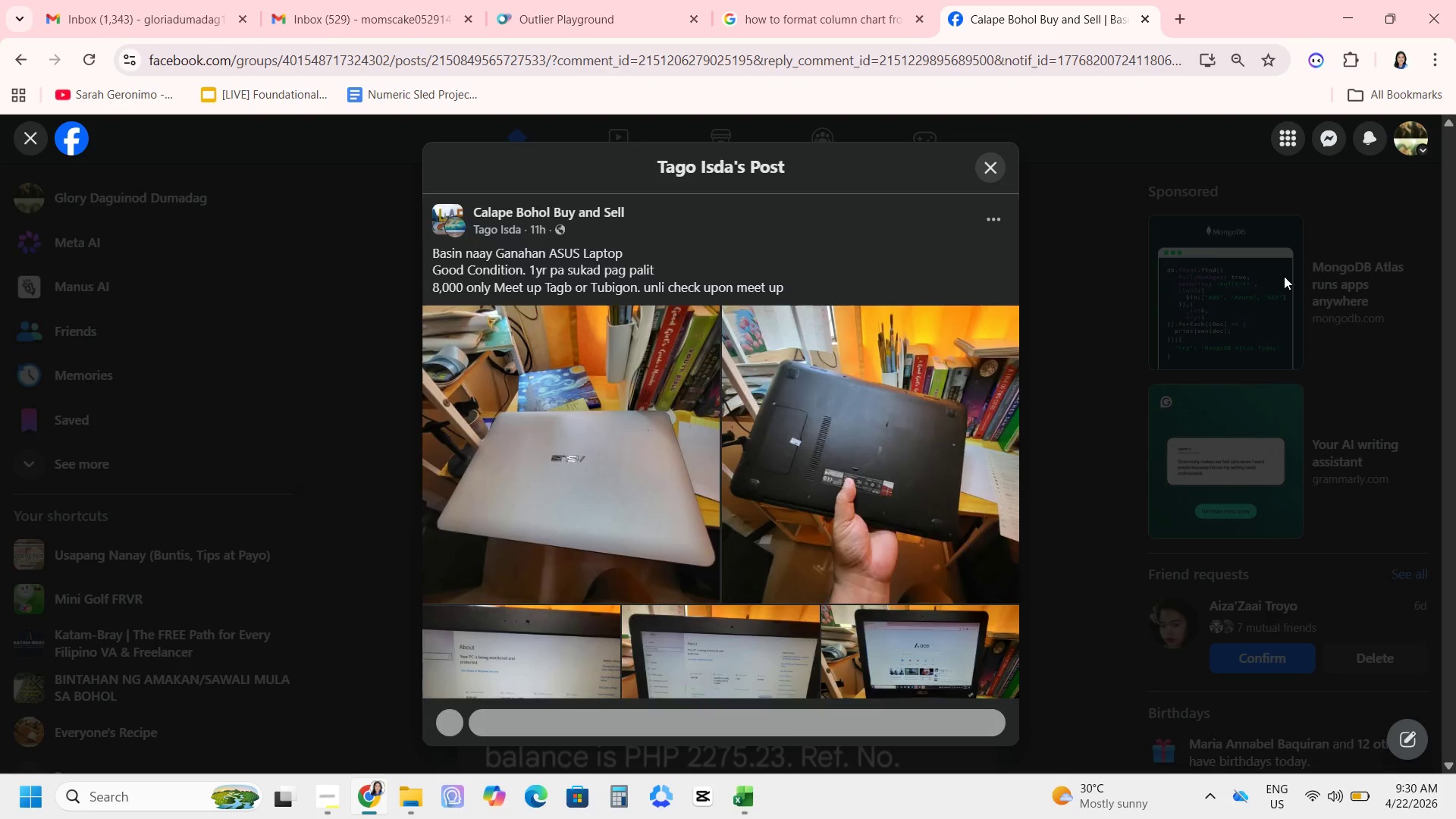 
mouse_move([658, 501])